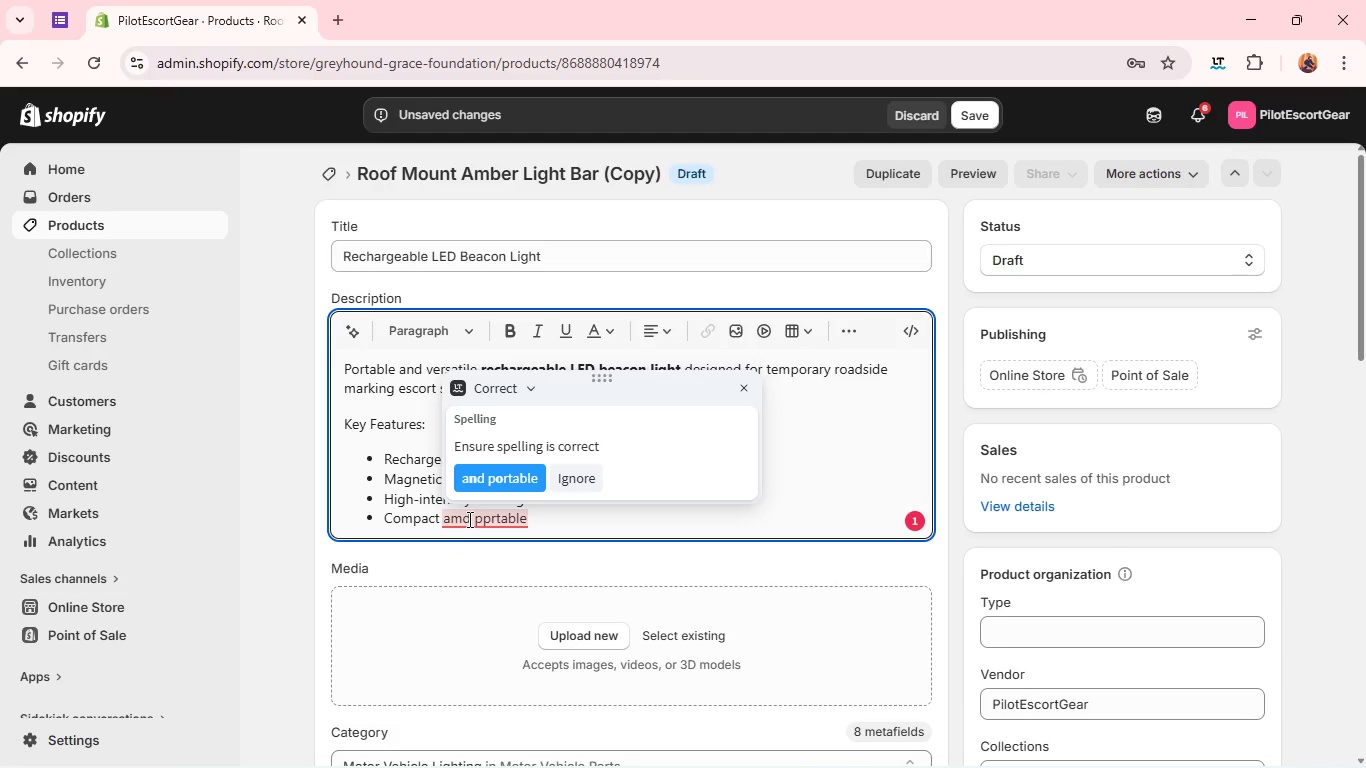 
key(ArrowLeft)
 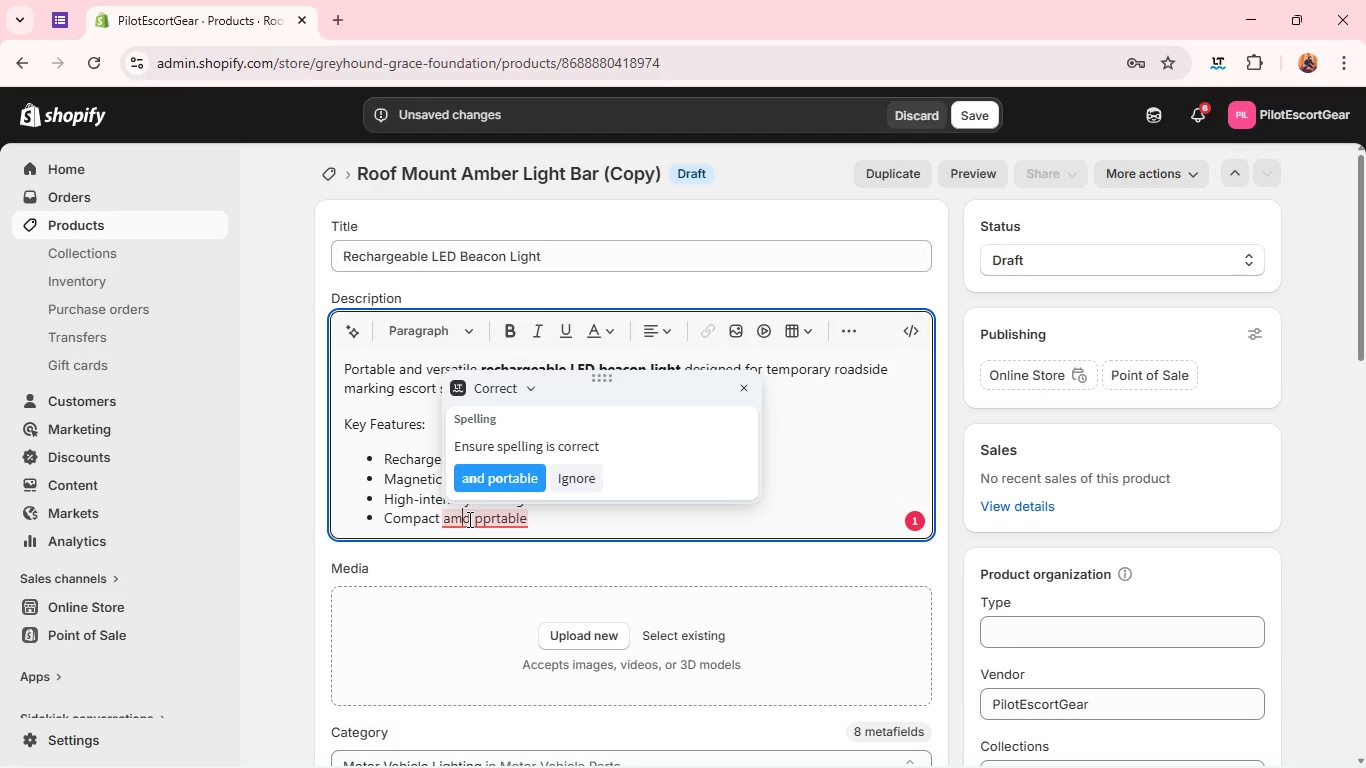 
key(Backspace)
 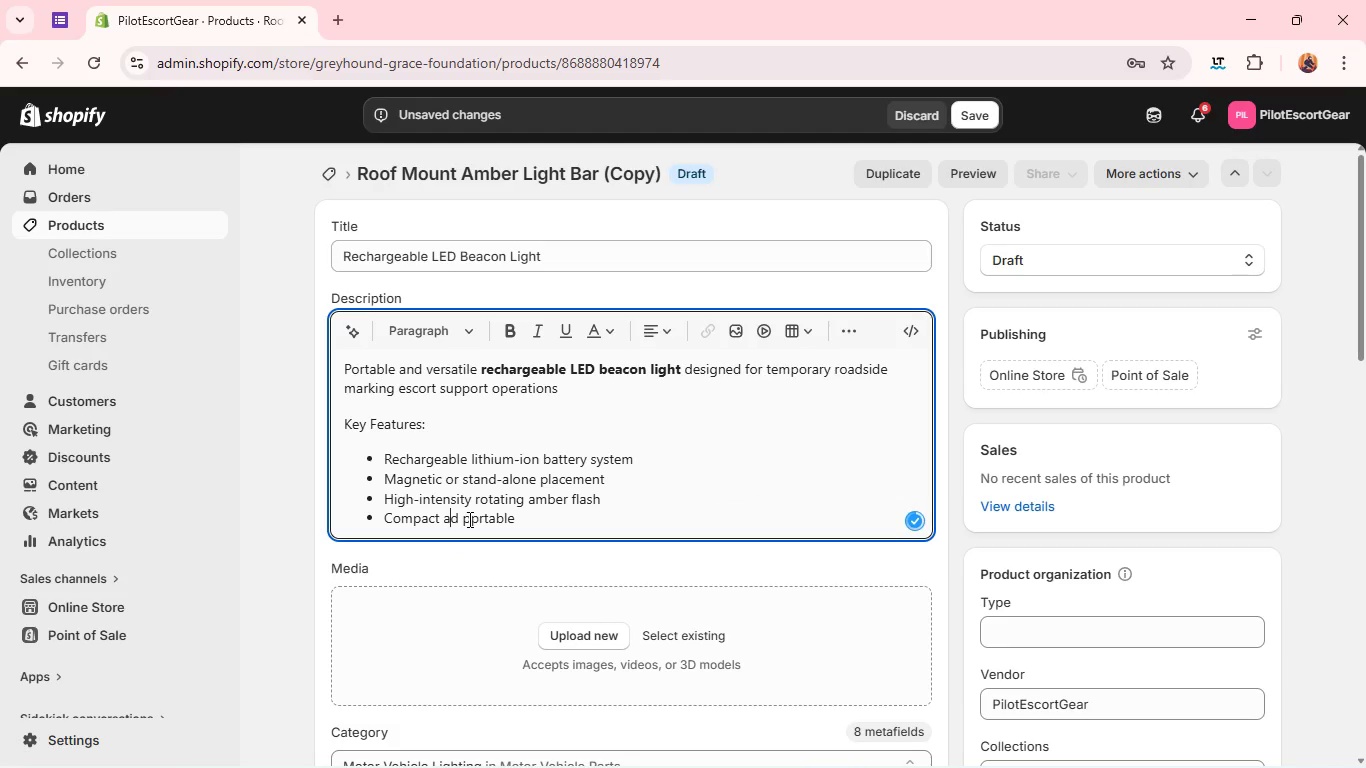 
key(N)
 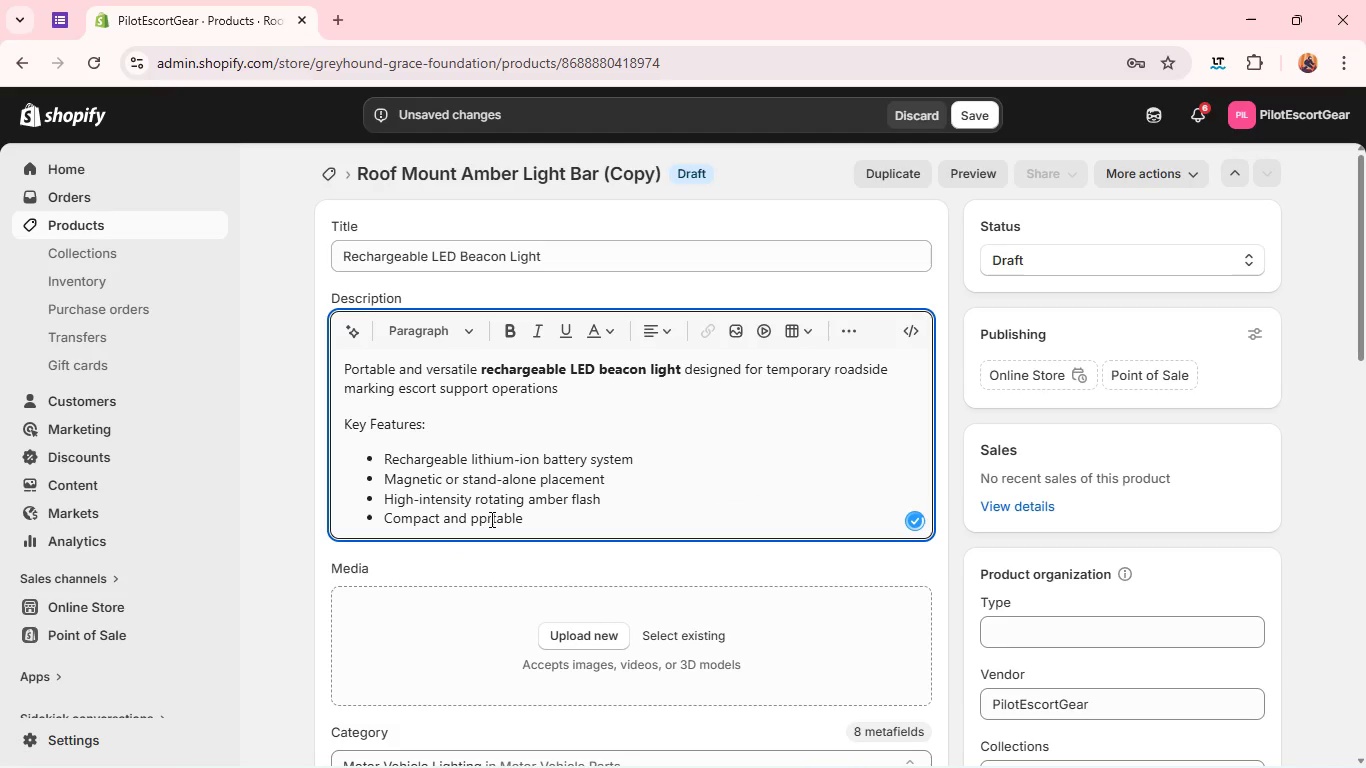 
left_click([485, 517])
 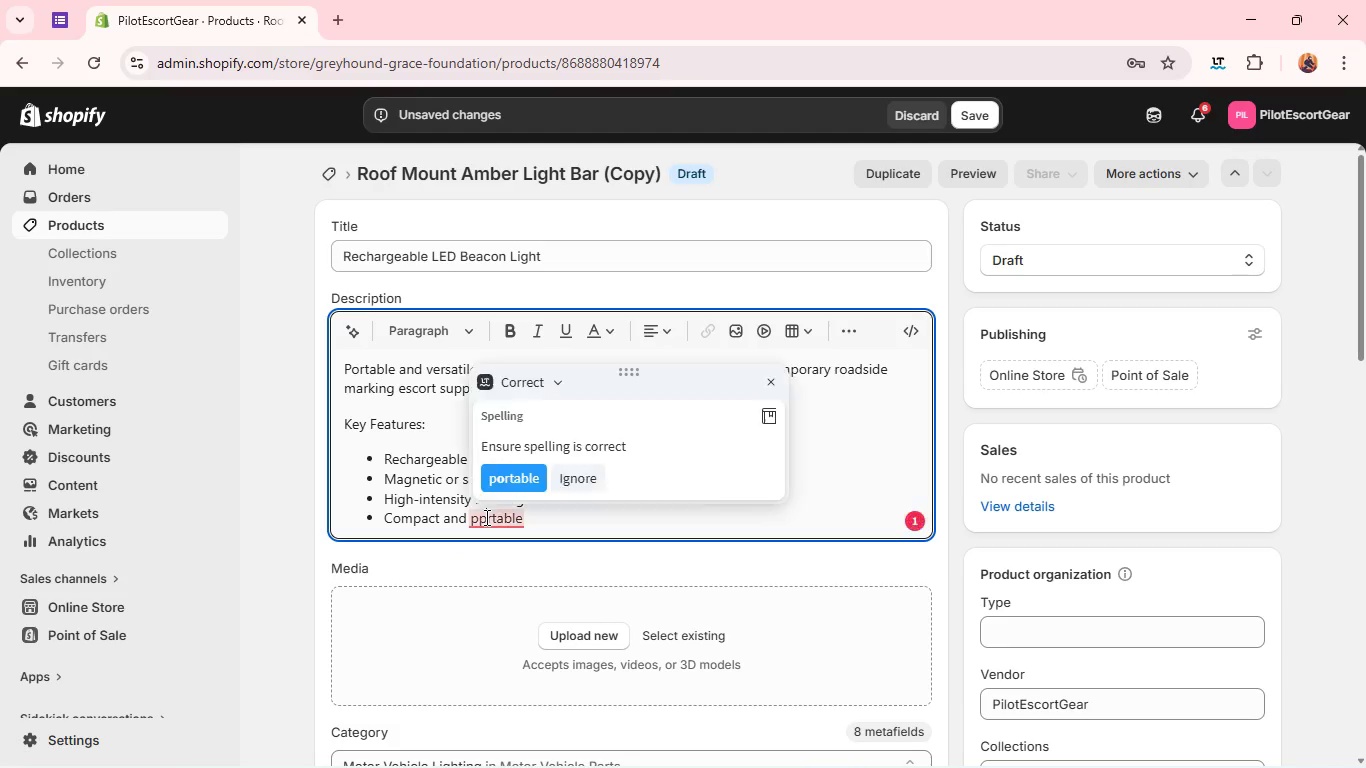 
key(Backspace)
 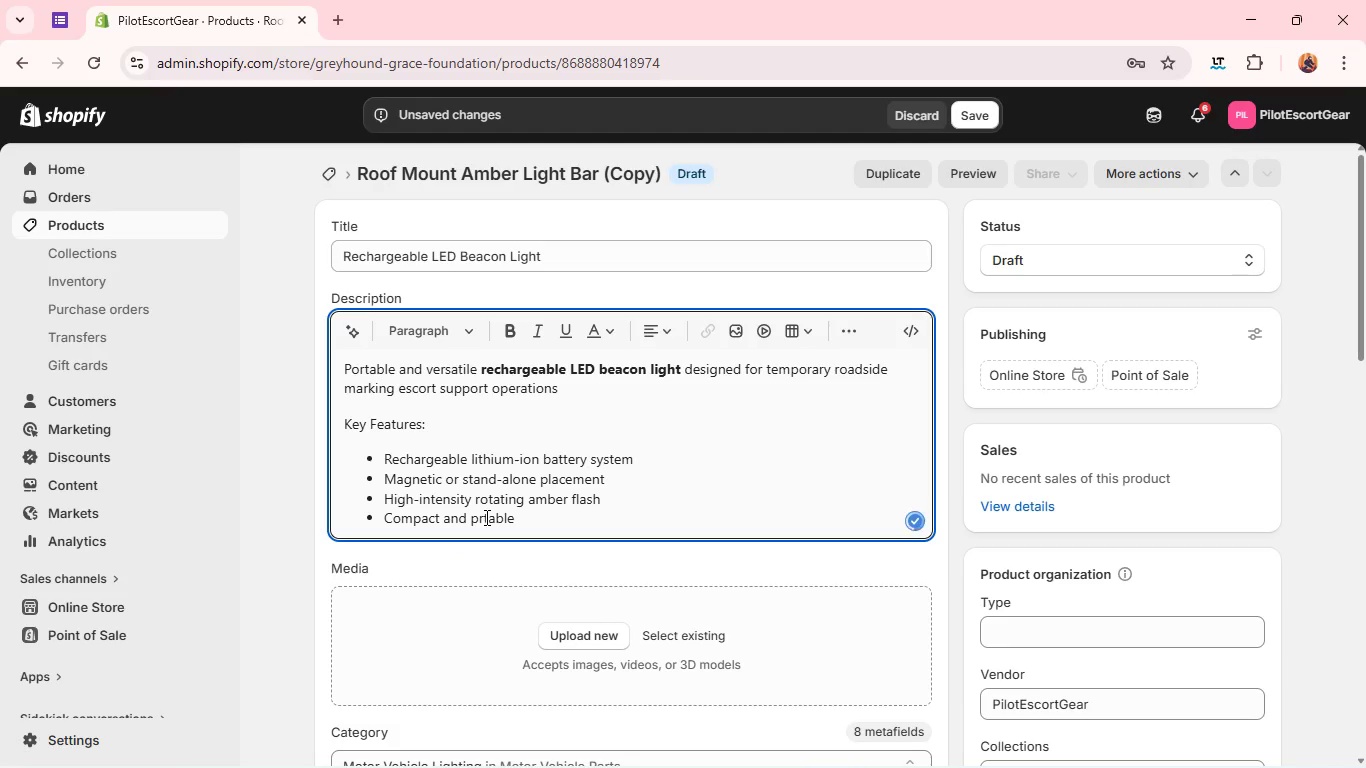 
key(O)
 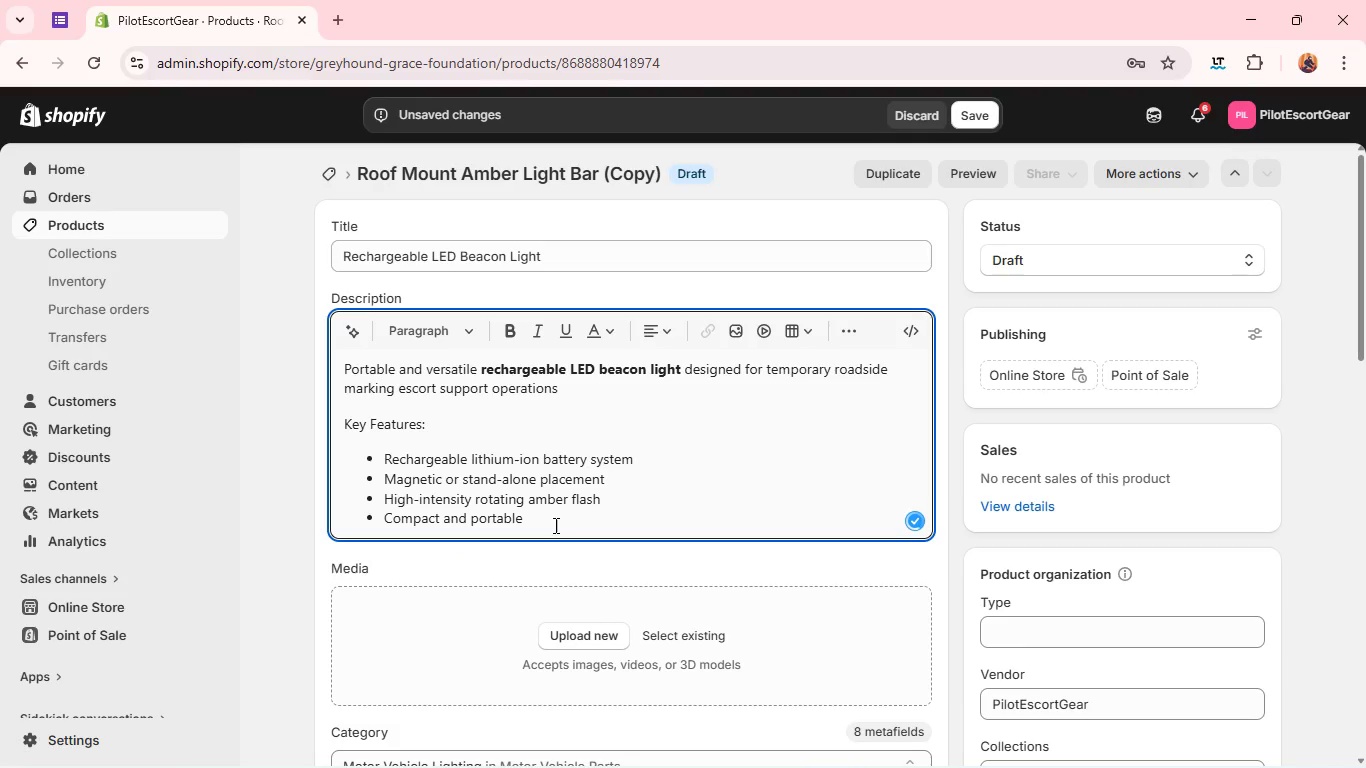 
left_click([554, 525])
 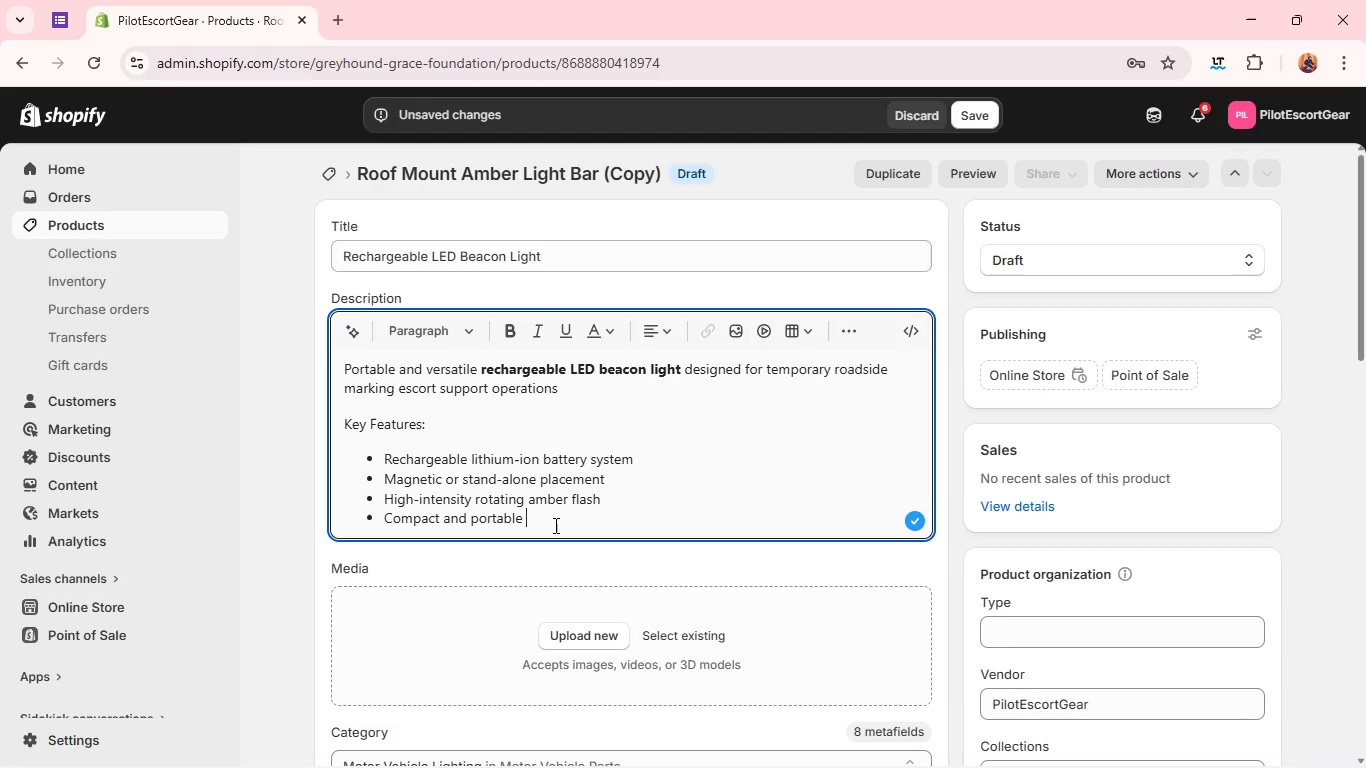 
type(design[PageDown])
 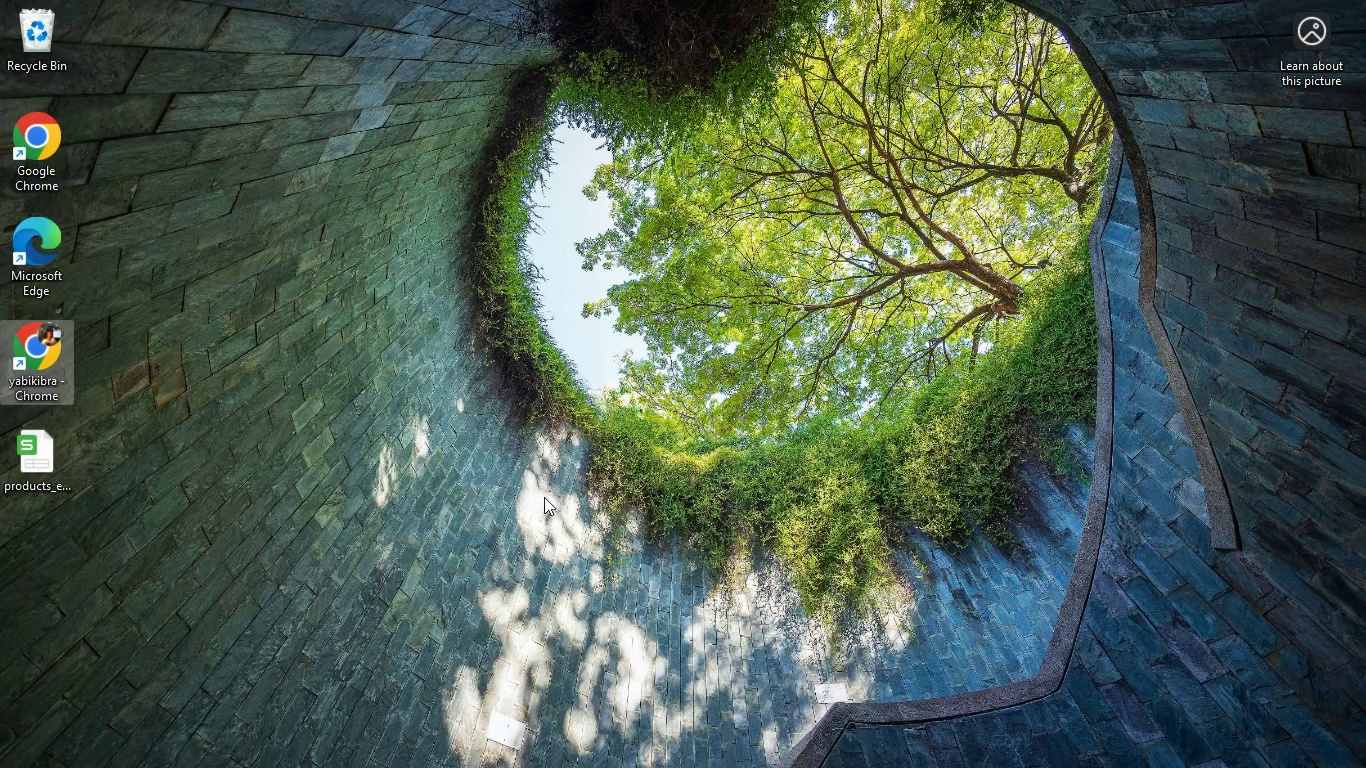 
key(Alt+Tab)
 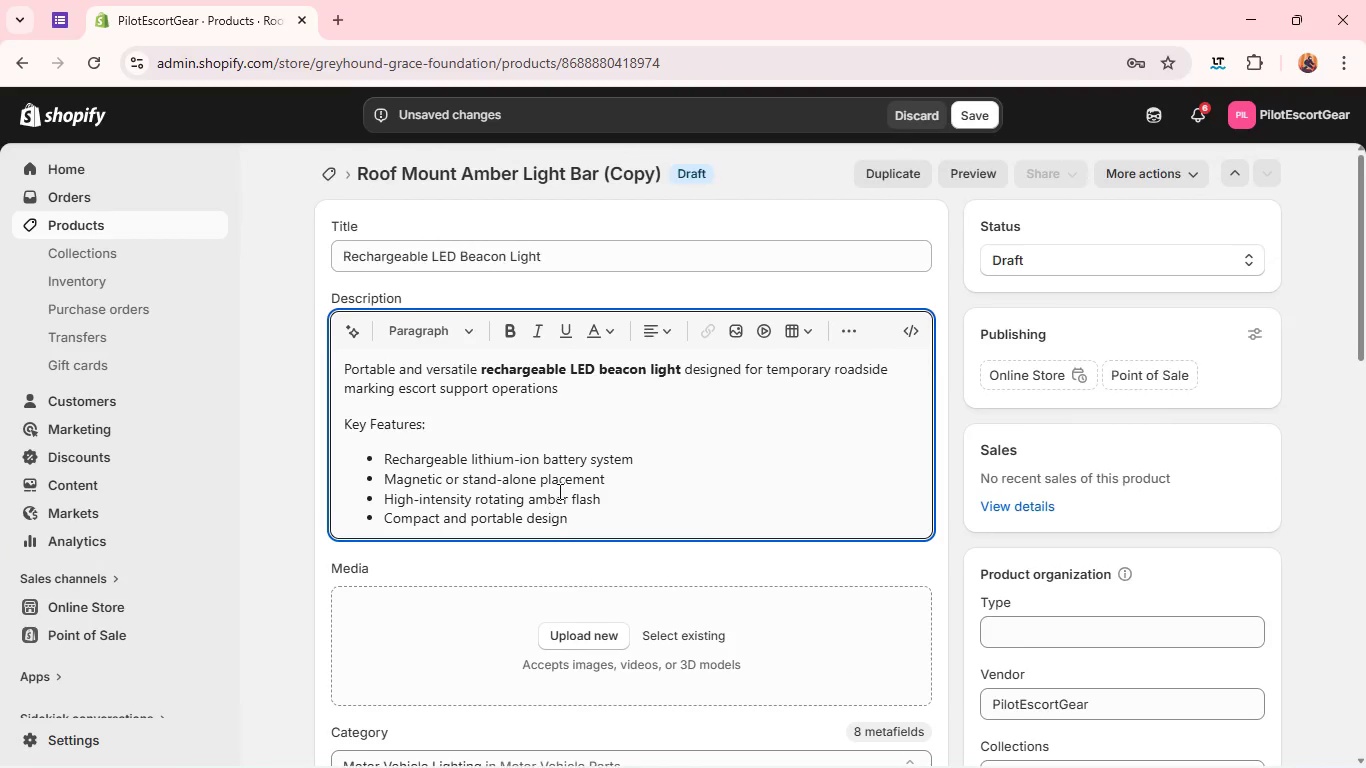 
left_click([587, 507])
 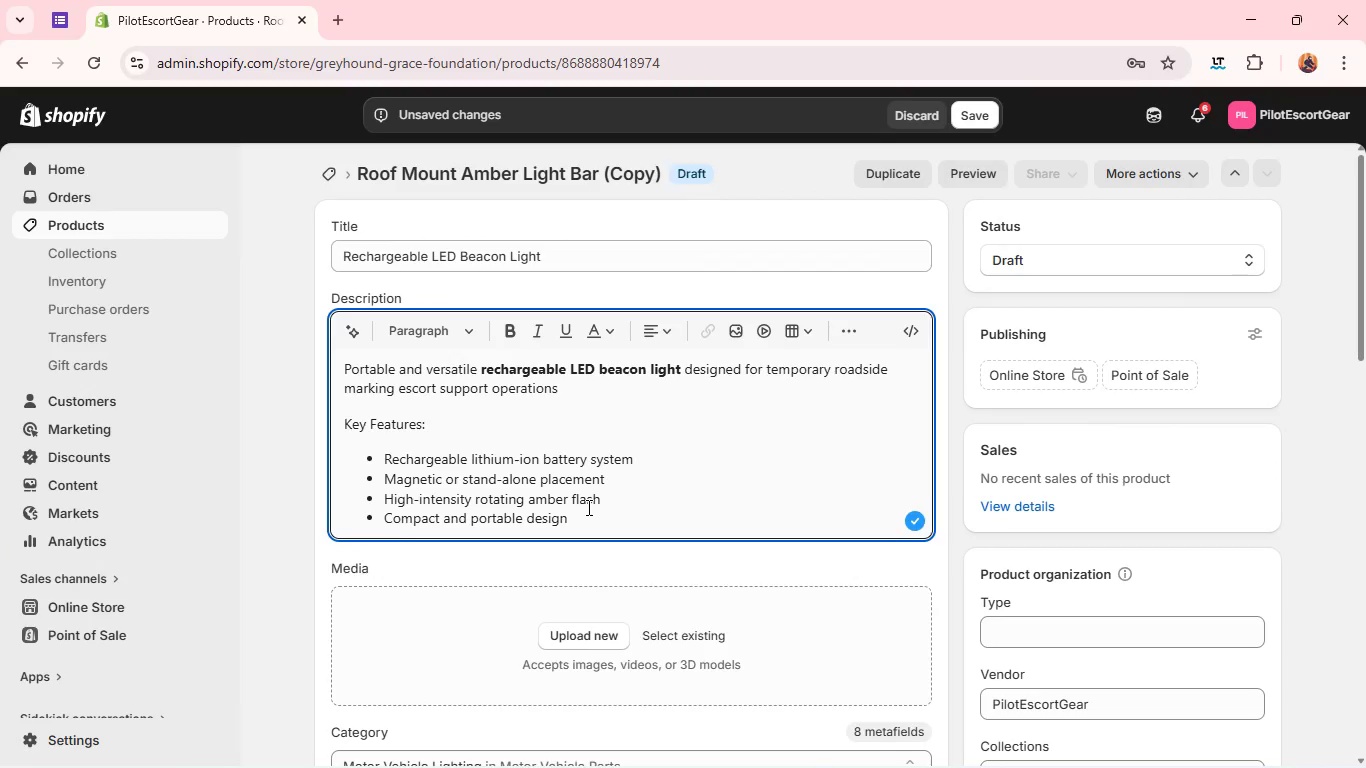 
key(Enter)
 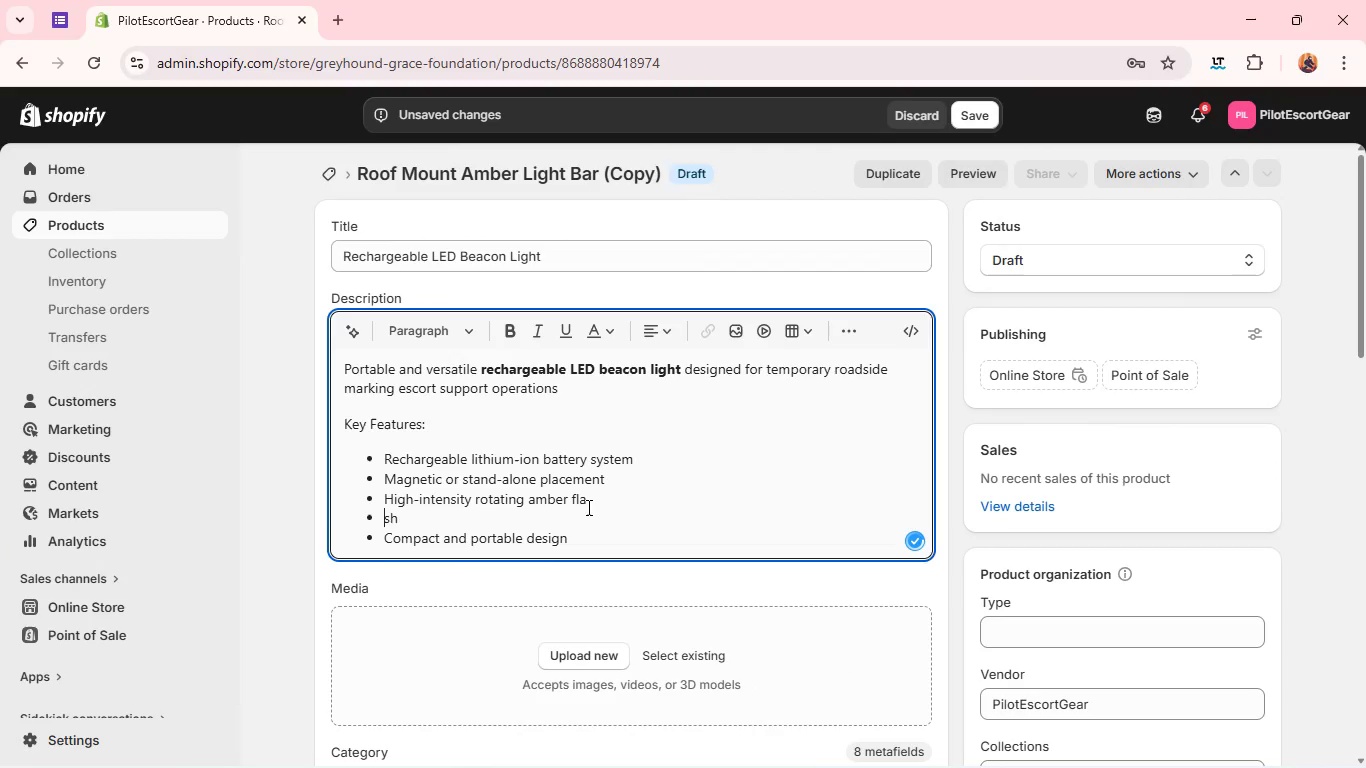 
key(Enter)
 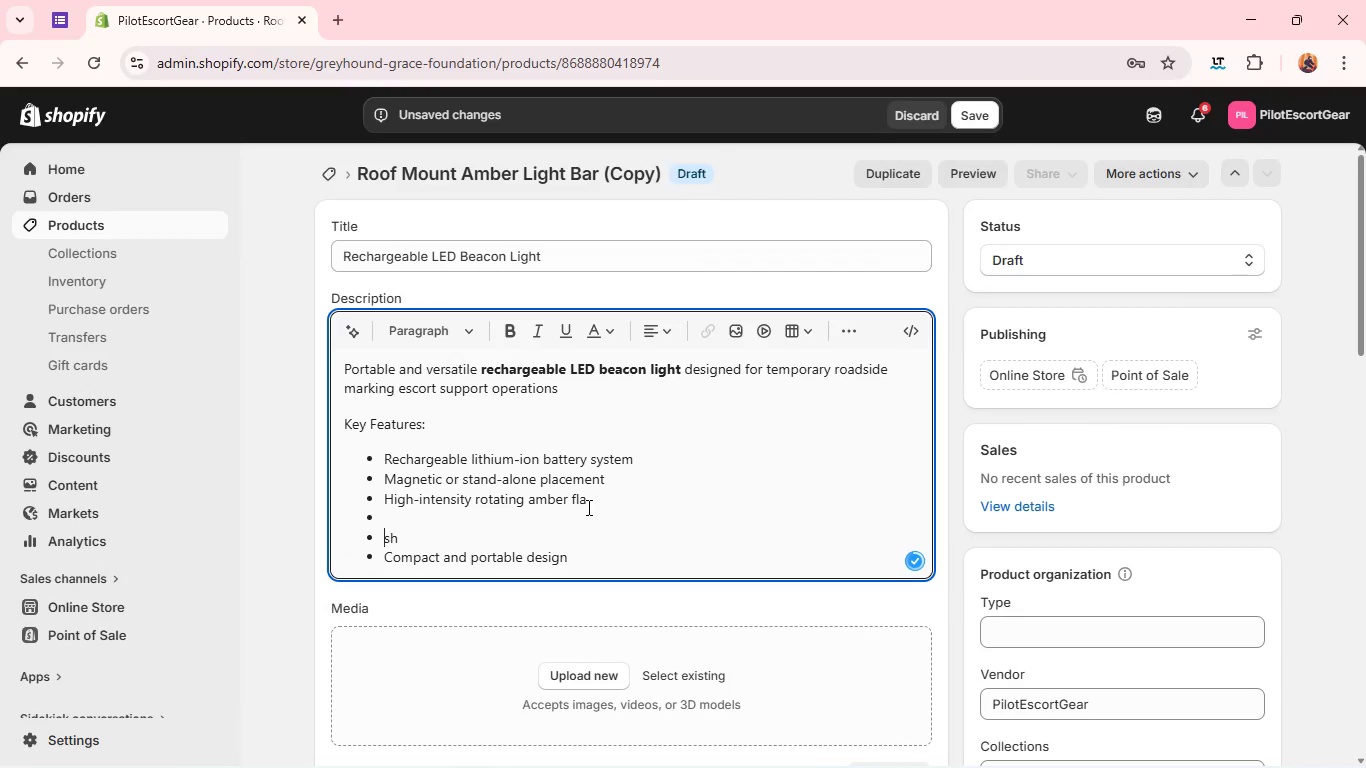 
left_click([587, 507])
 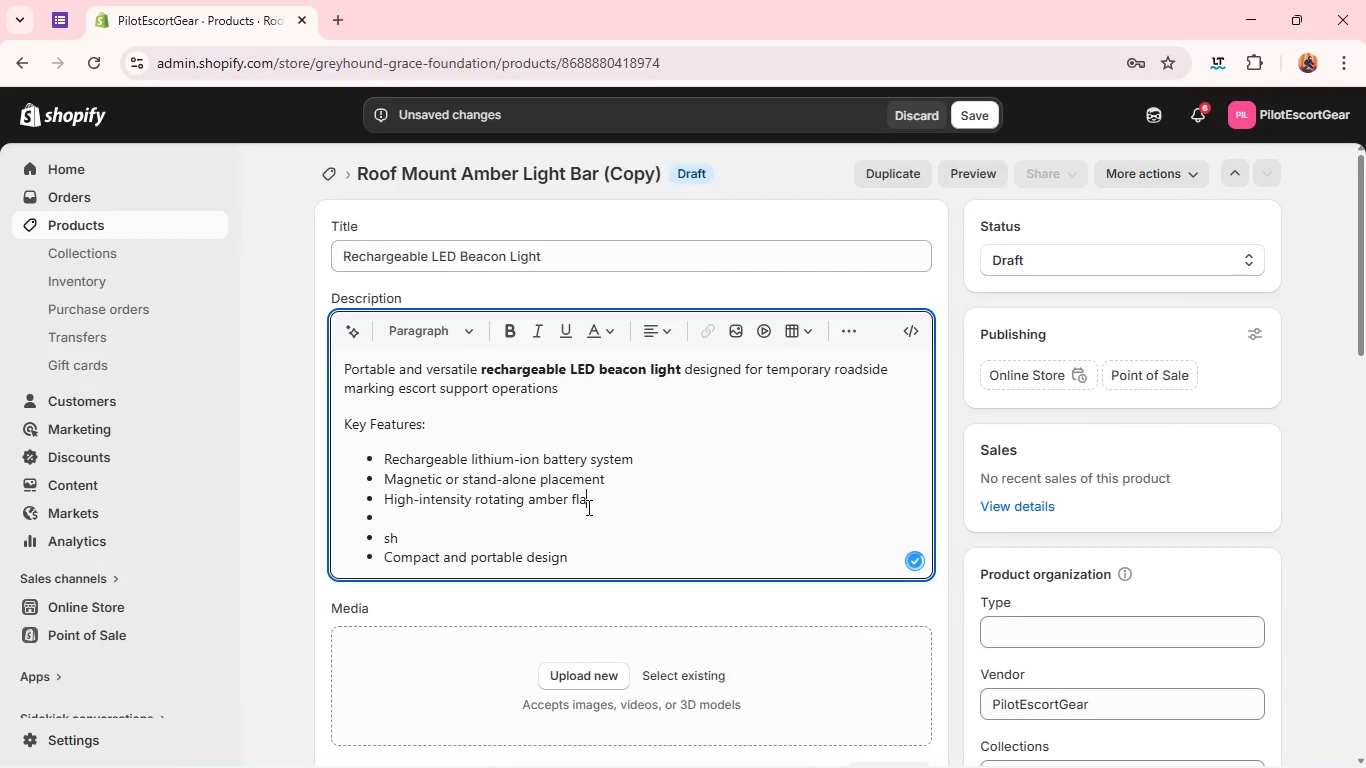 
key(Control+Z)
 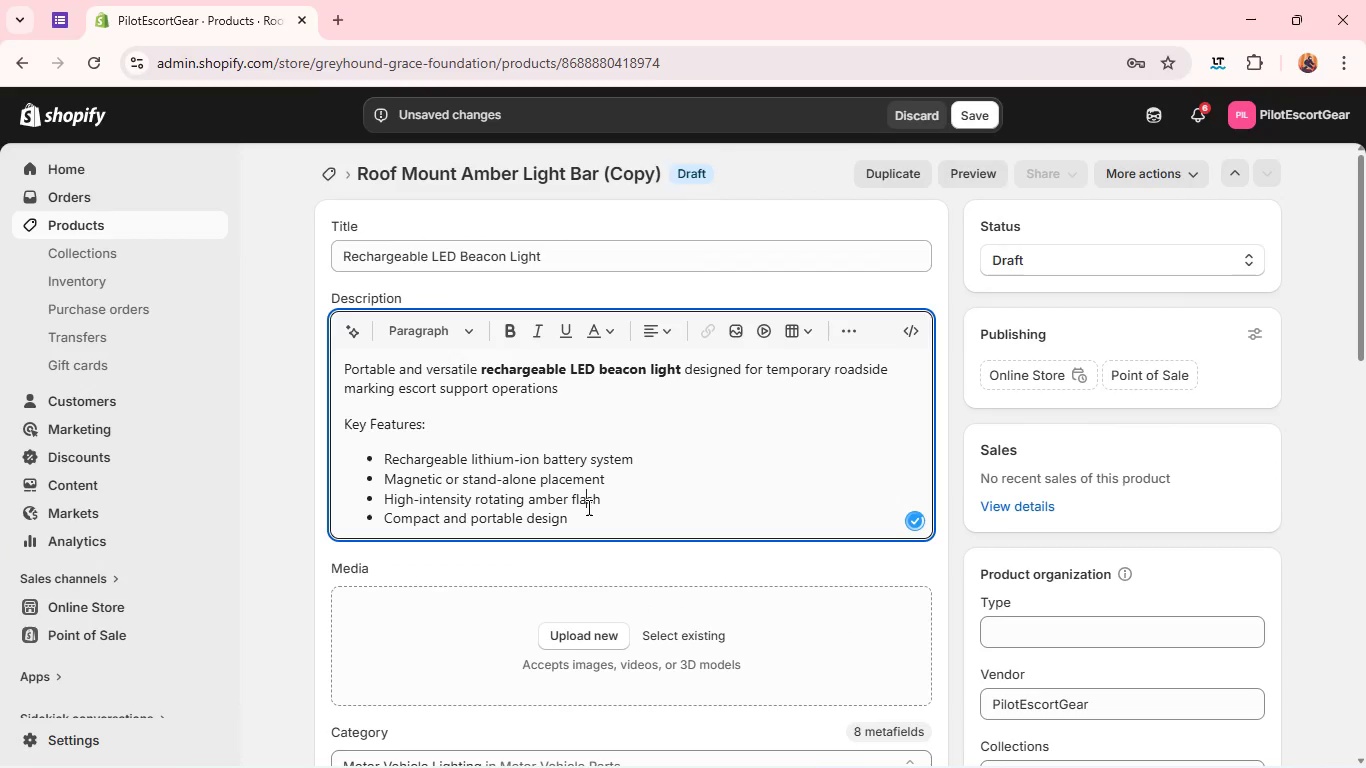 
key(Control+Z)
 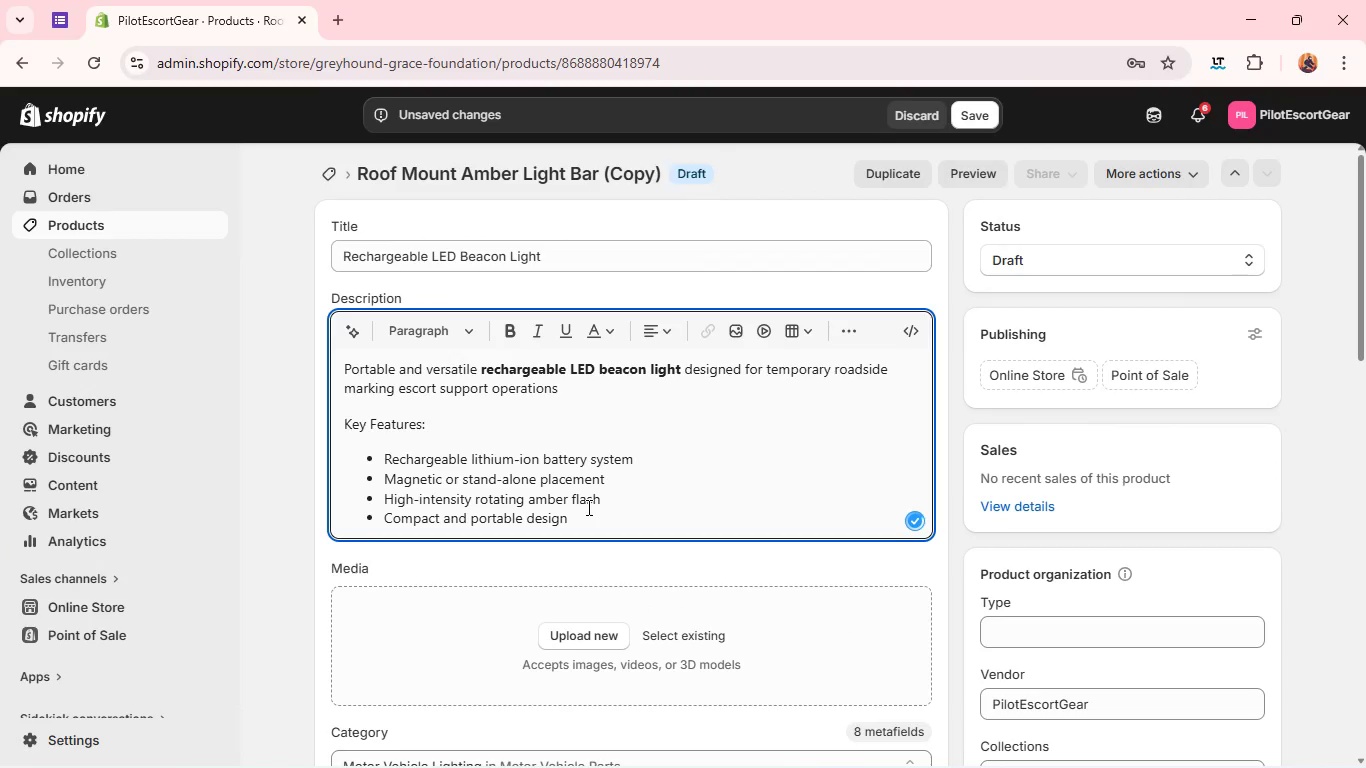 
left_click([587, 507])
 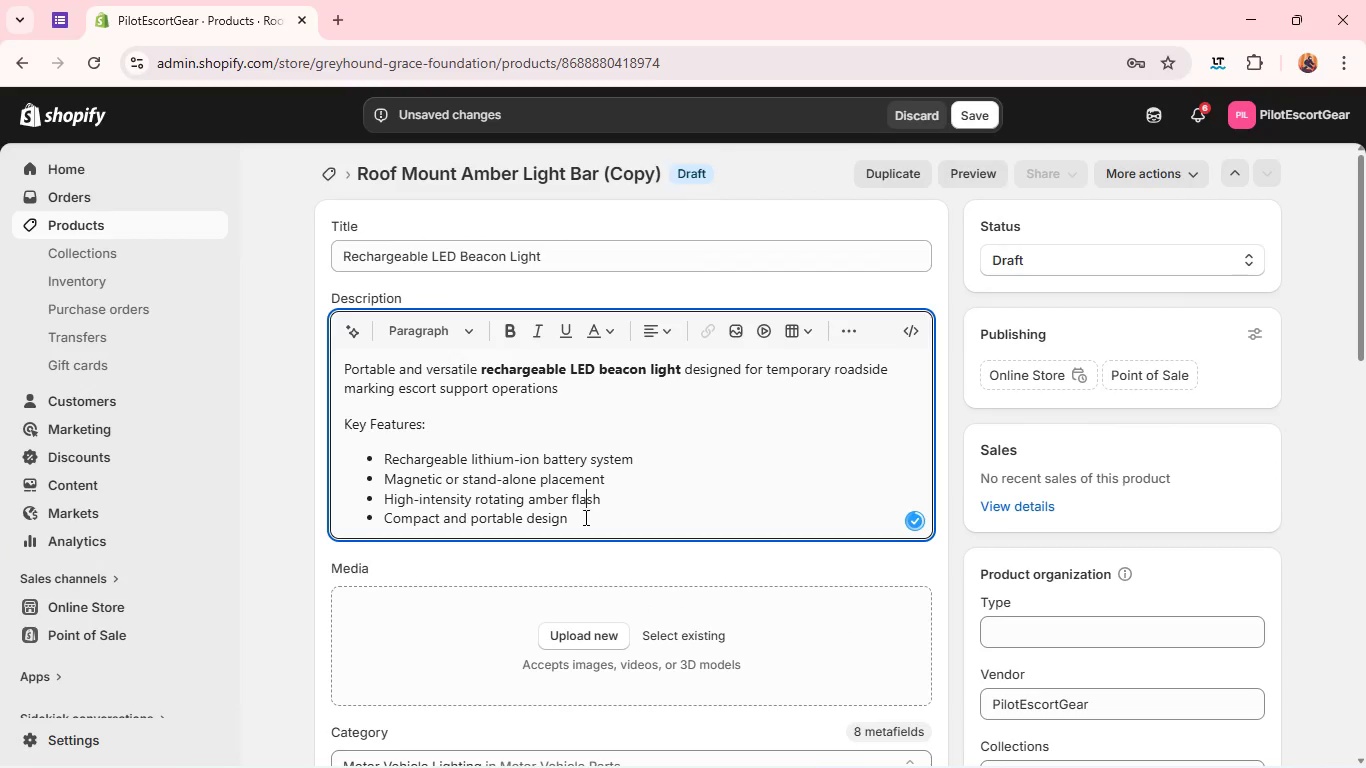 
left_click([584, 517])
 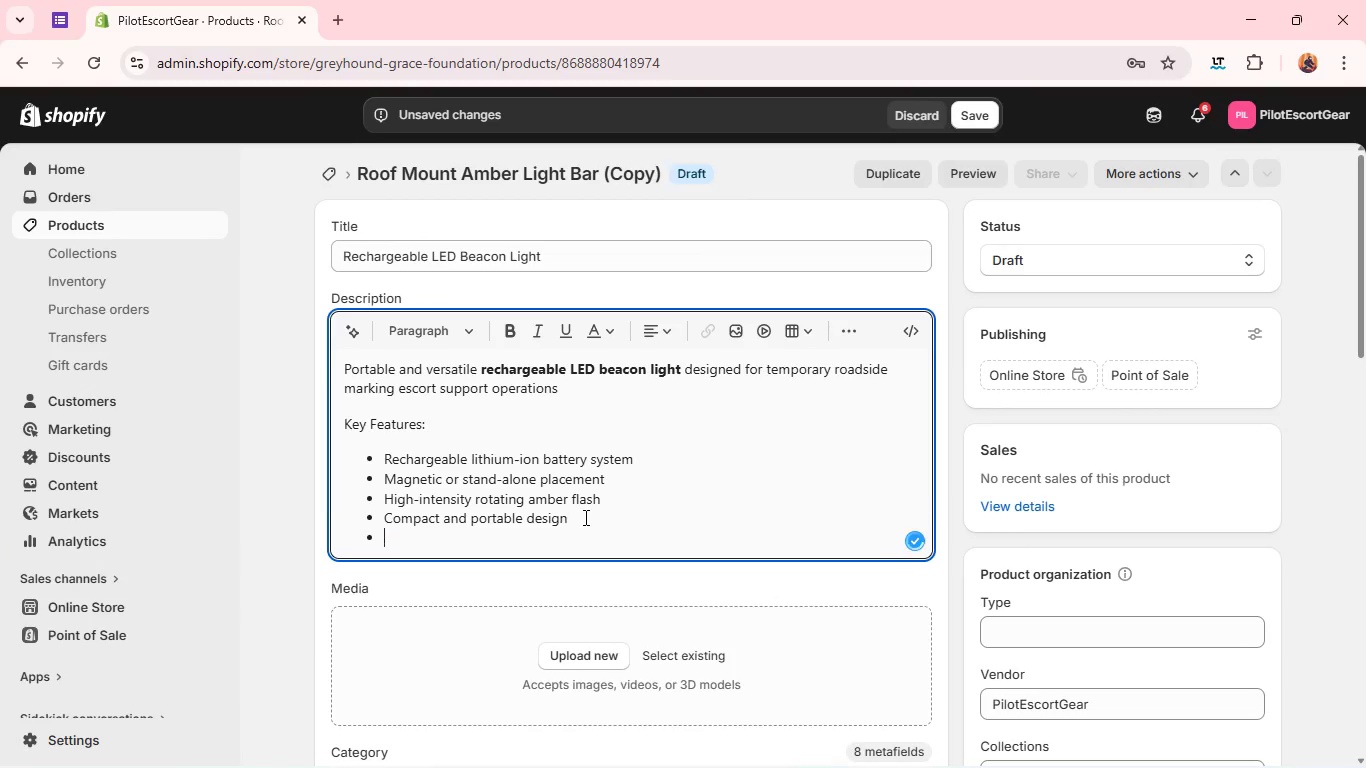 
key(Enter)
 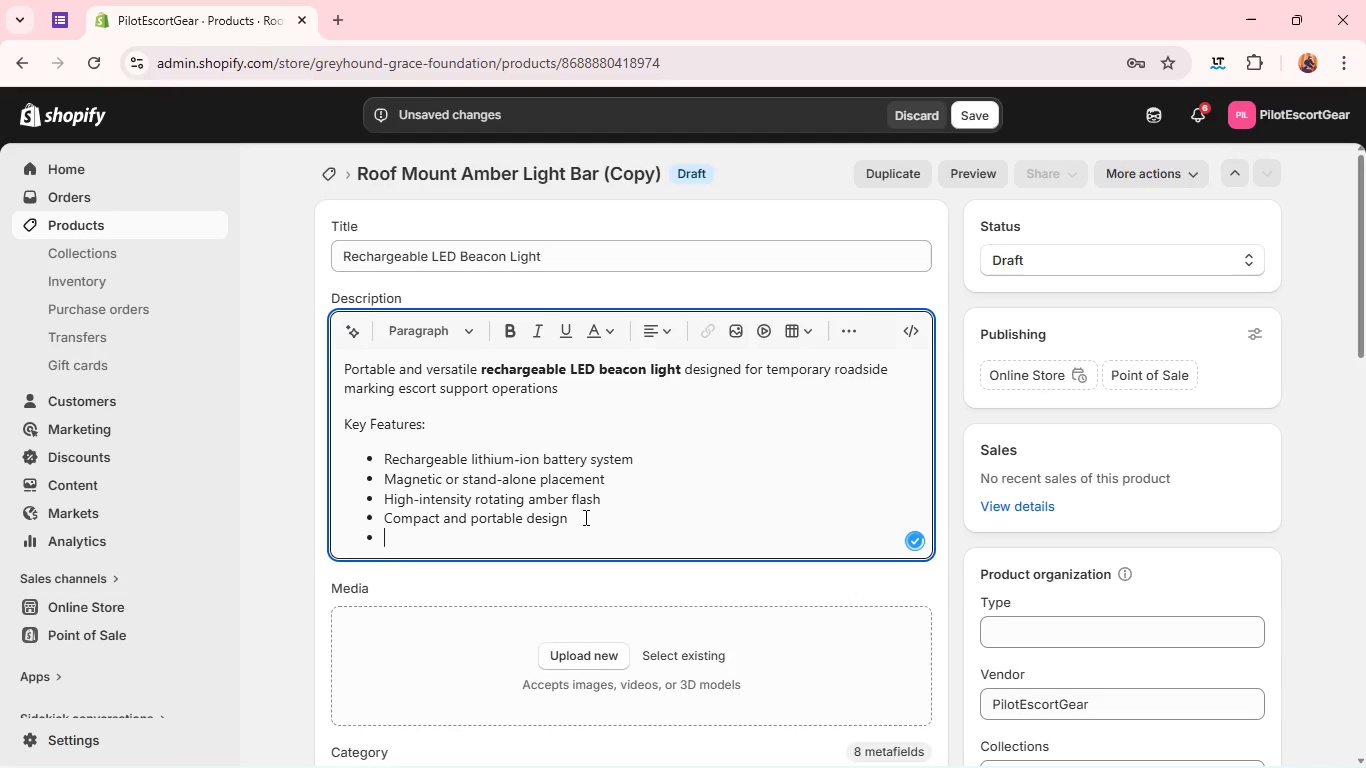 
key(Enter)
 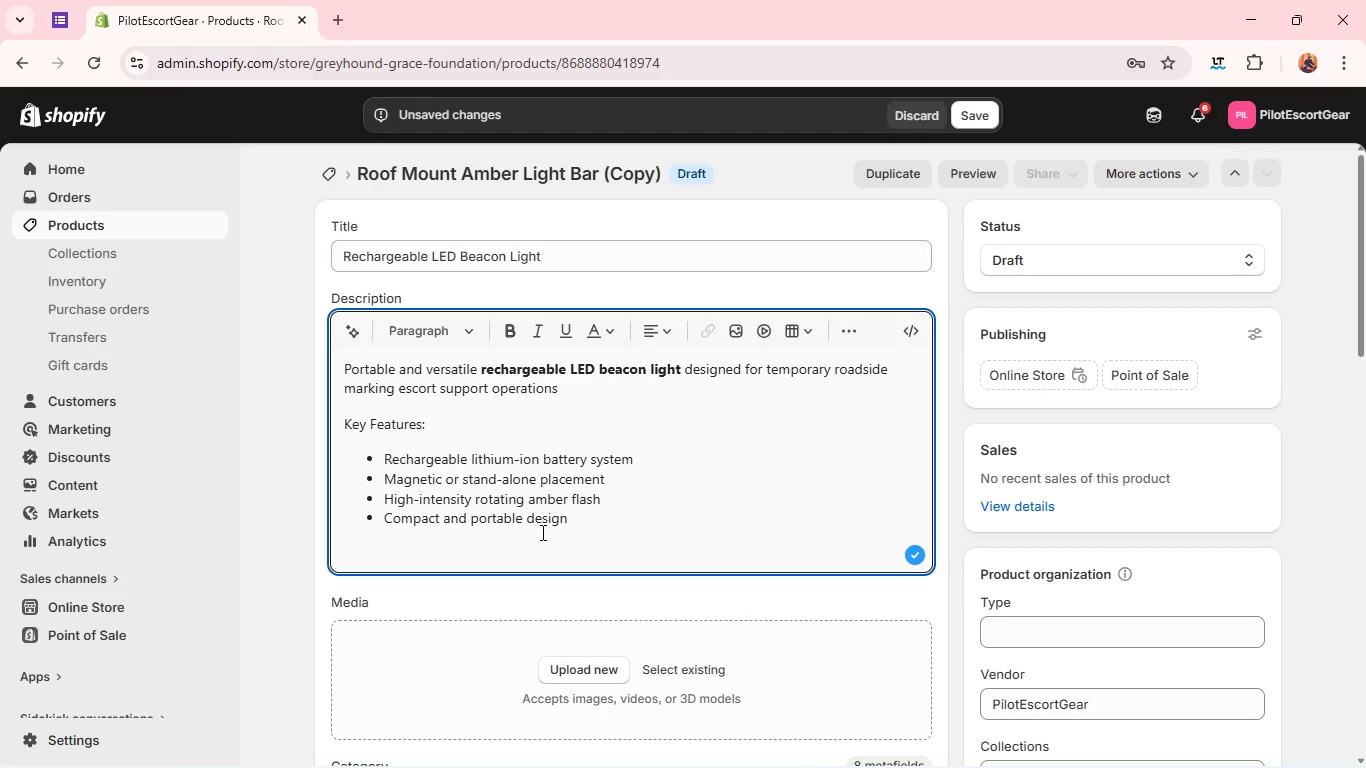 
wait(10.36)
 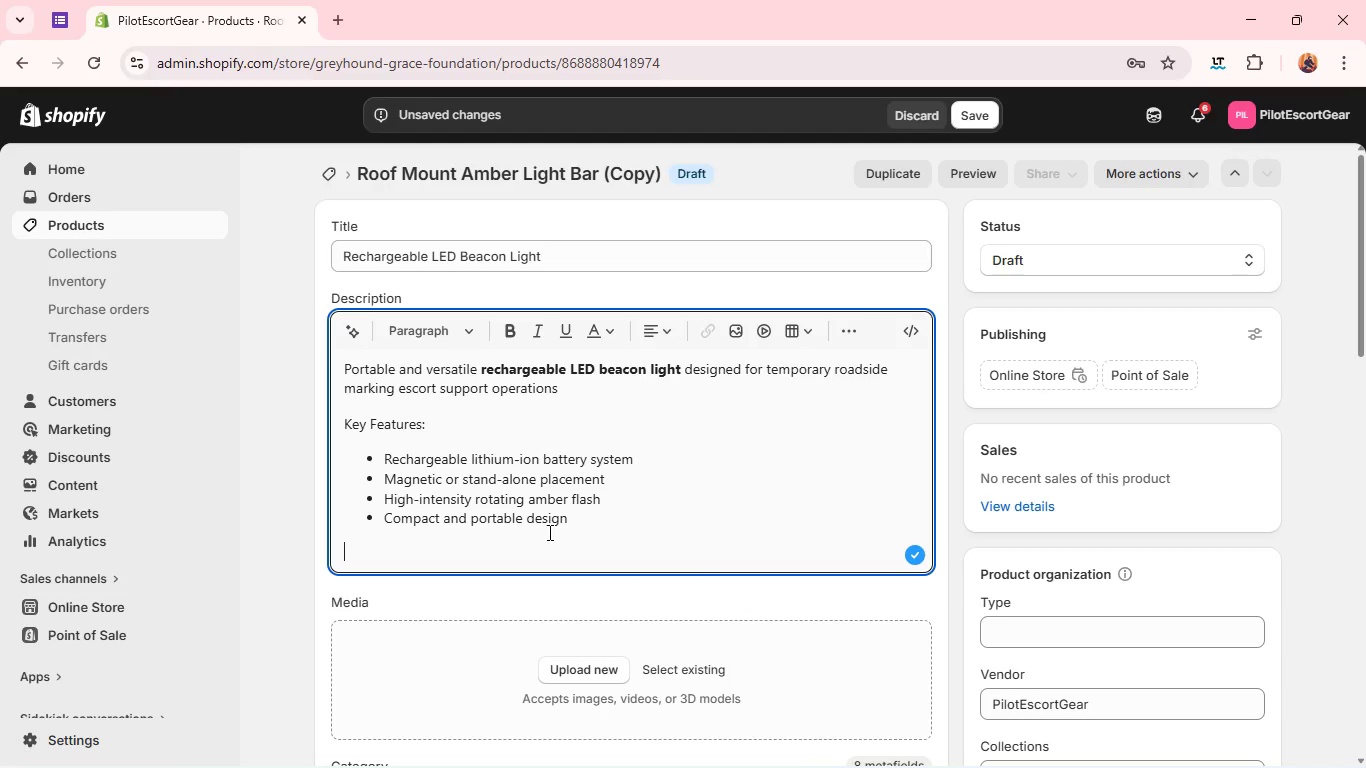 
key(Shift+T)
 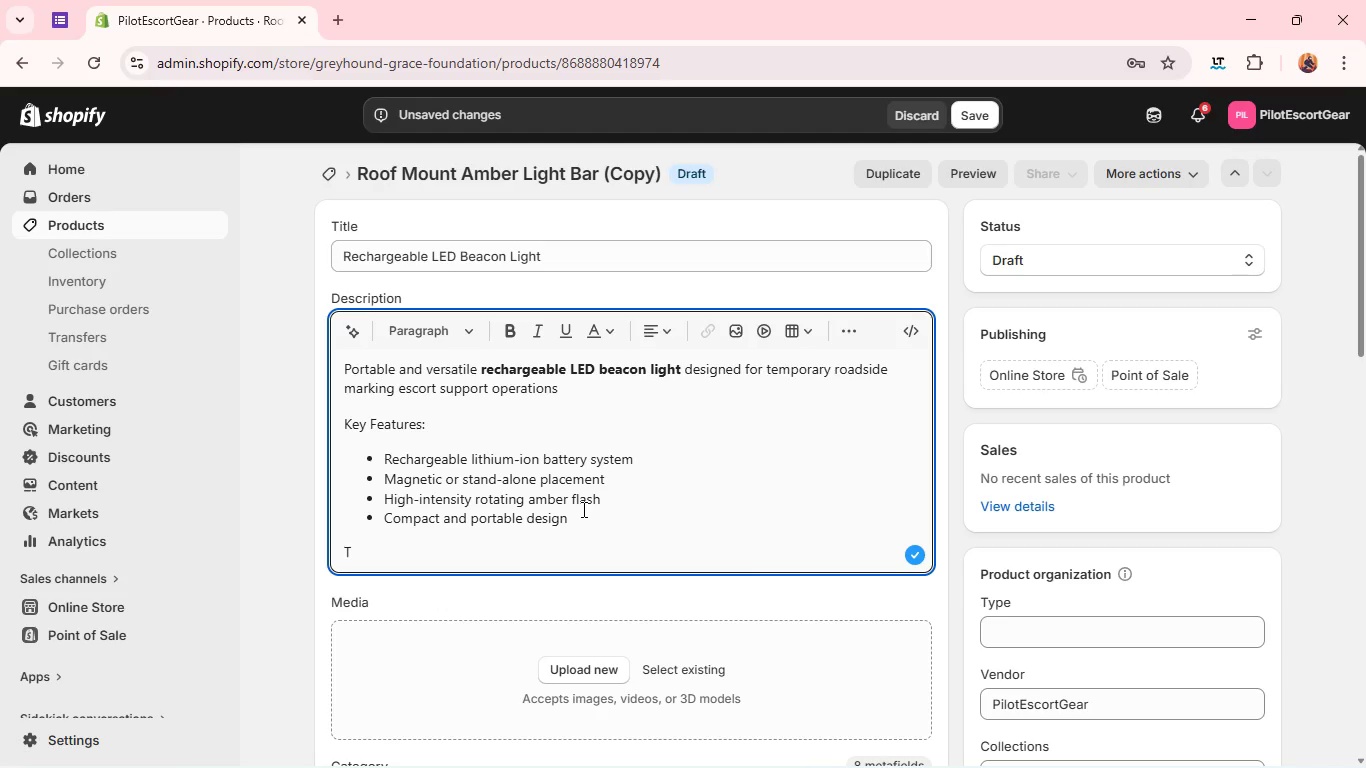 
type(echnical Specifications: )
 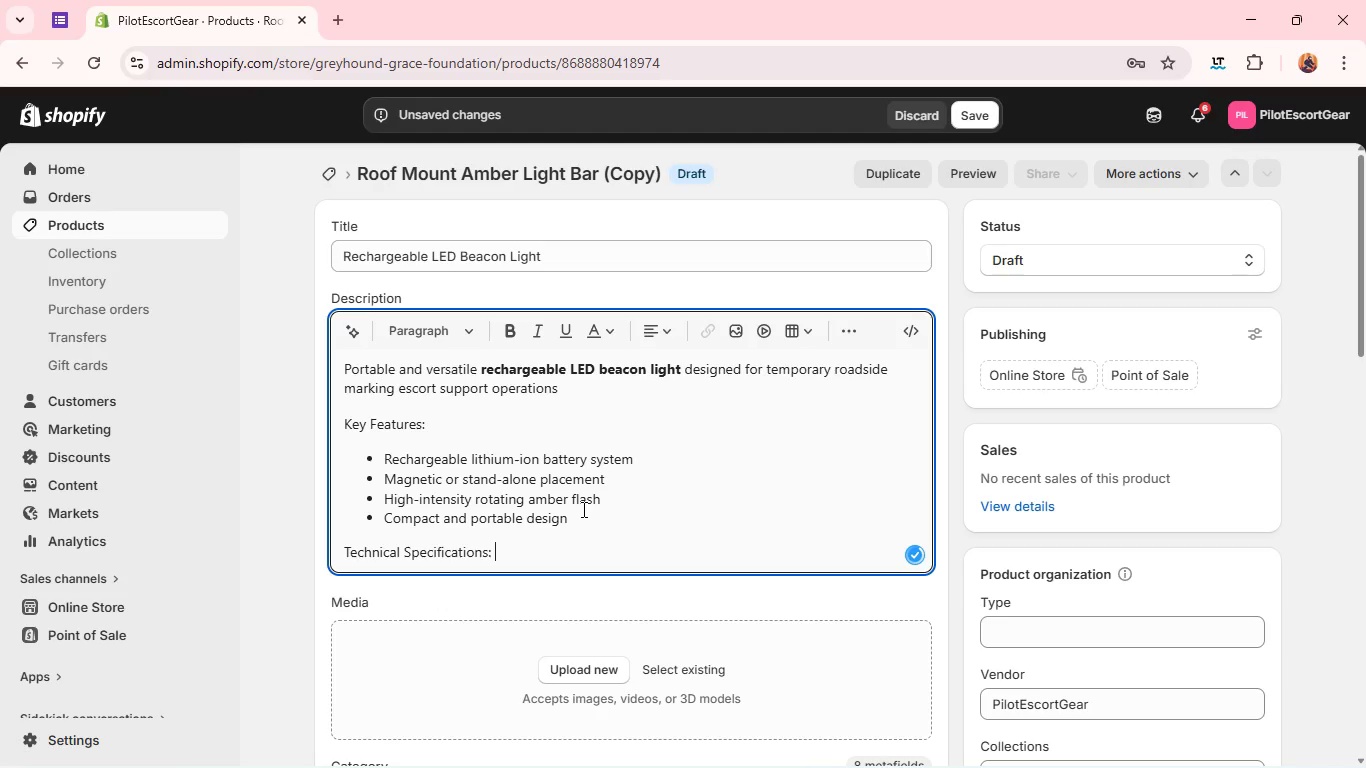 
 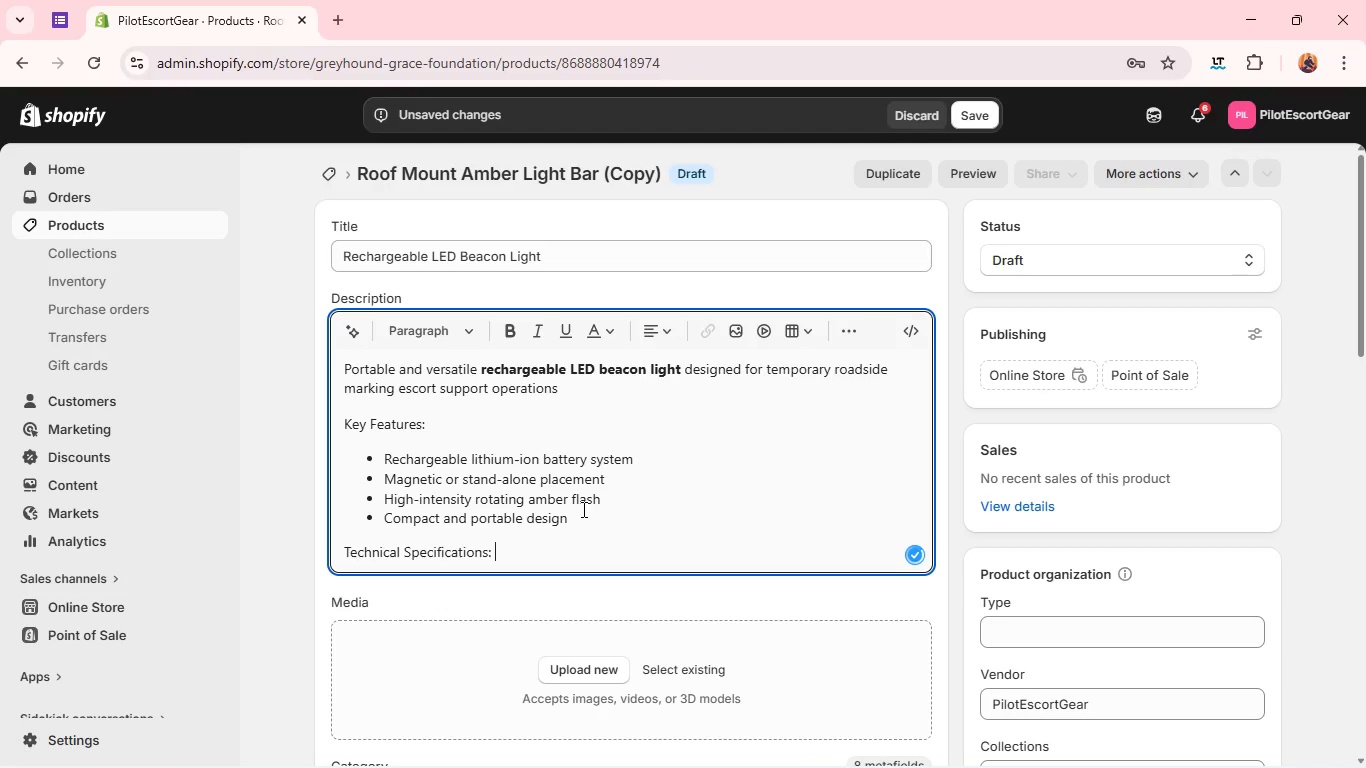 
key(Enter)
 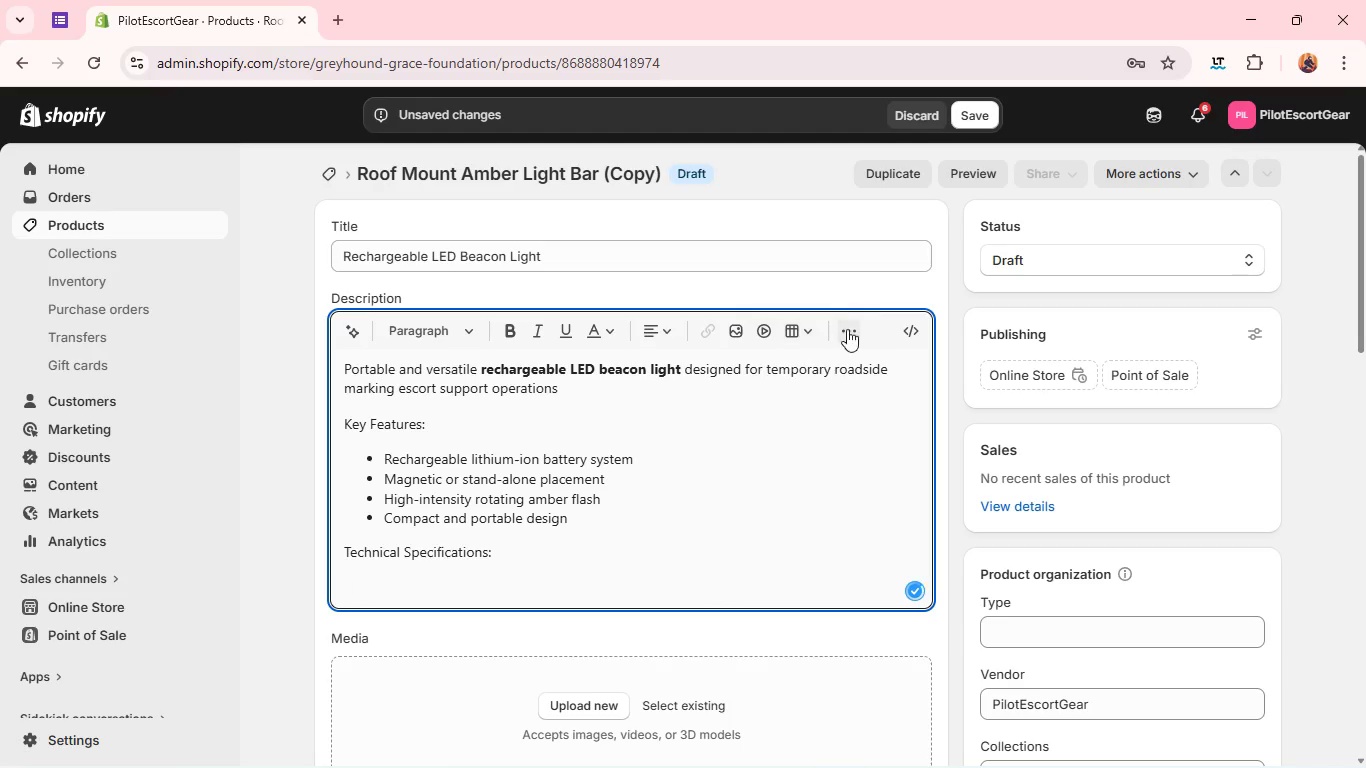 
left_click([857, 334])
 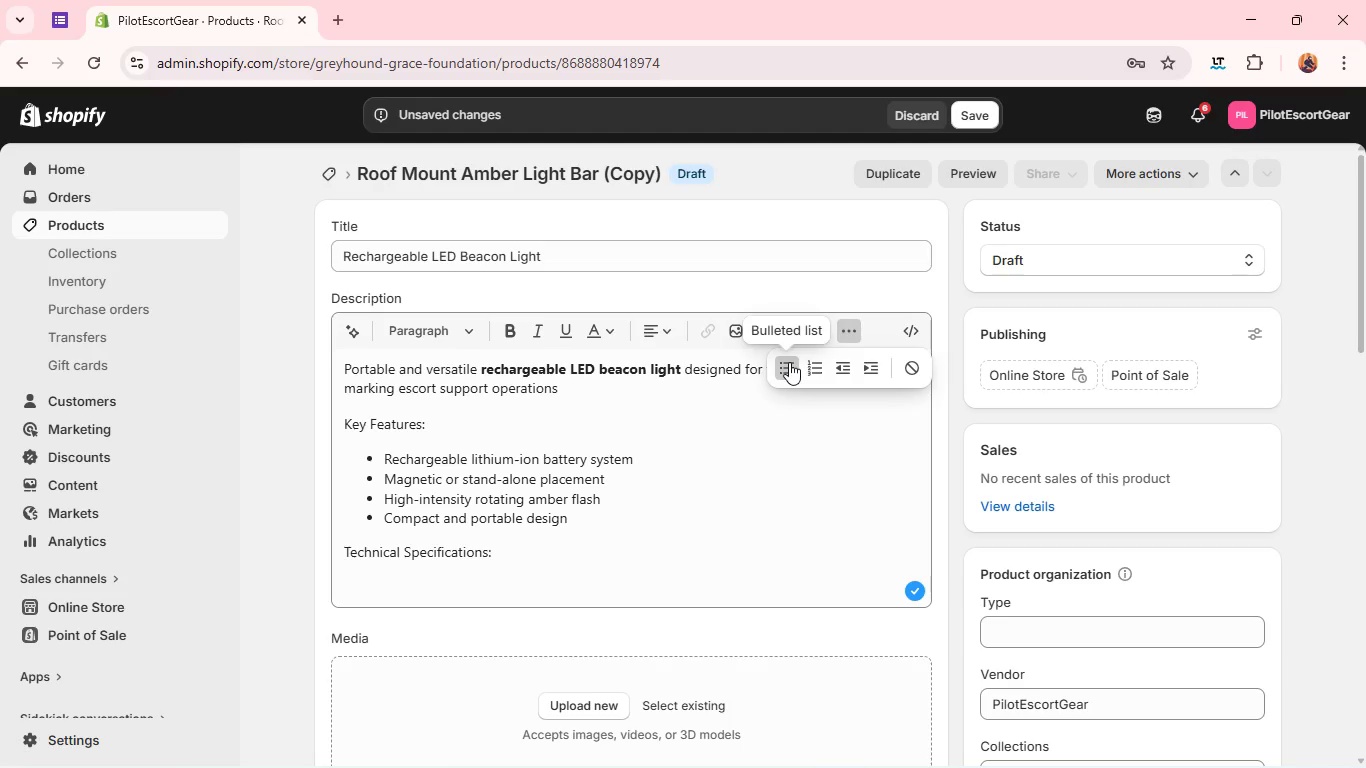 
left_click([789, 363])
 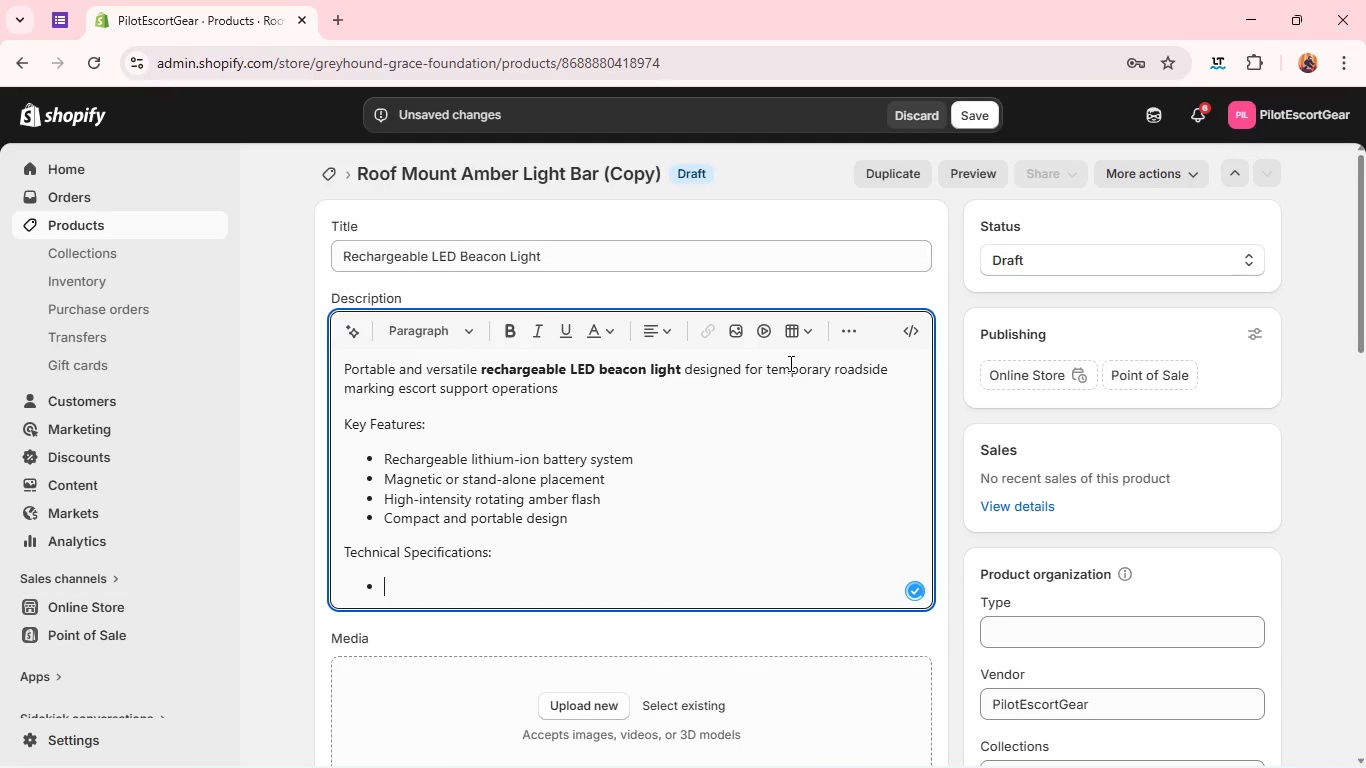 
type(Battery life: Up to 10 hours continuous use)
 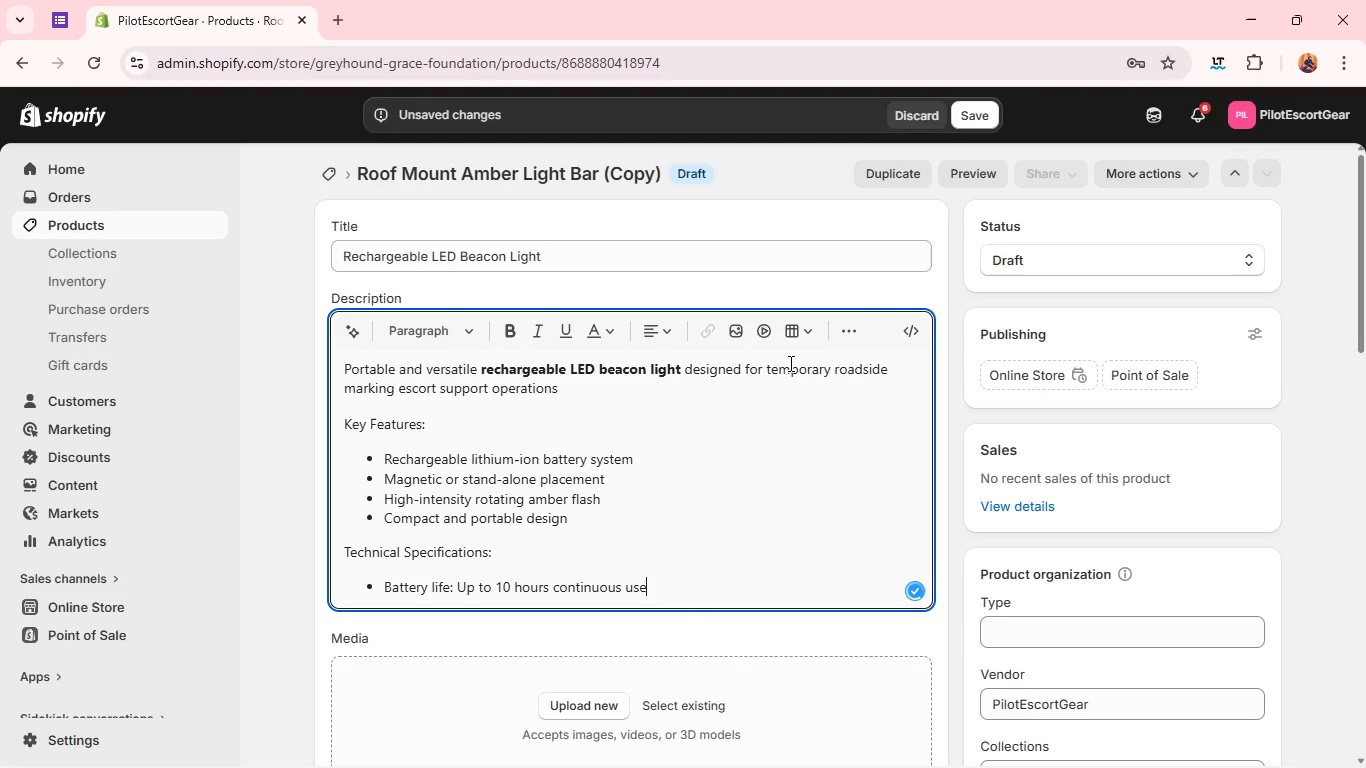 
key(Enter)
 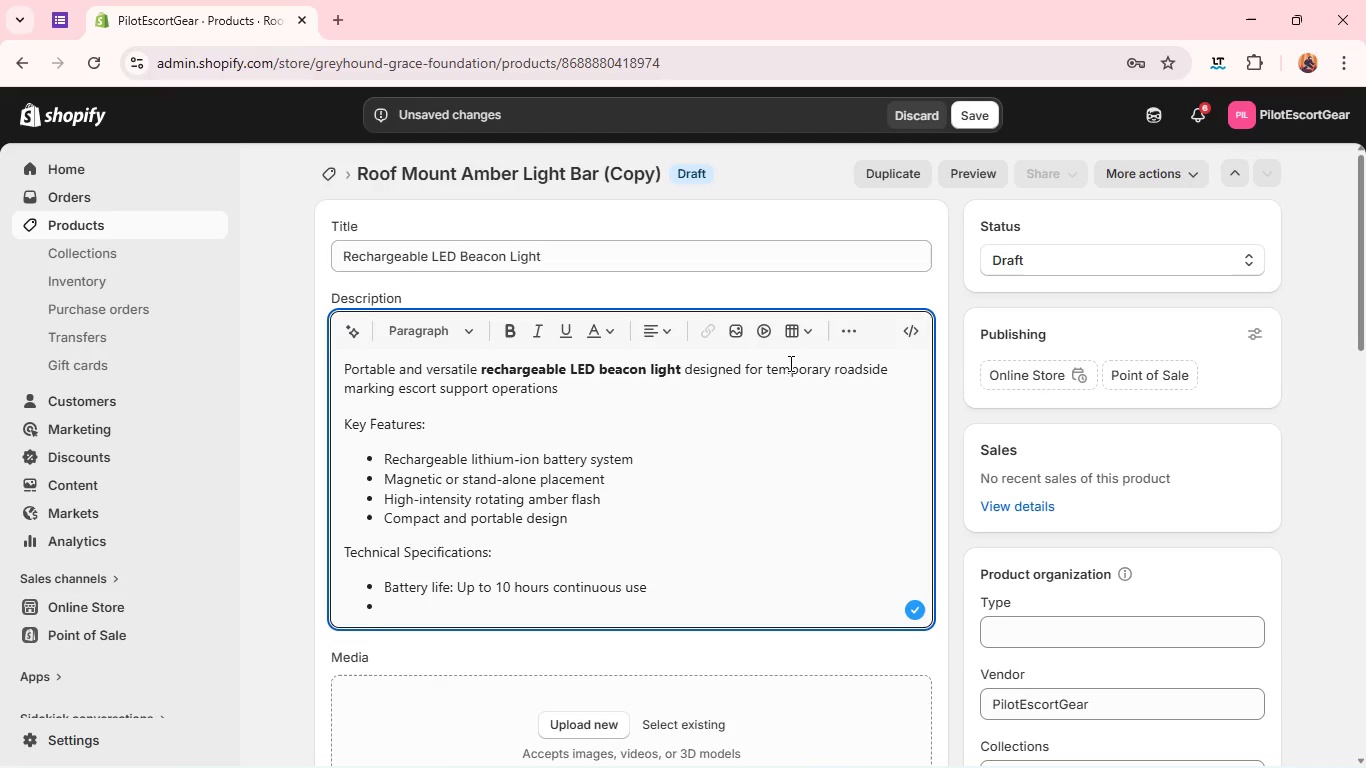 
type(Charging: USB )
 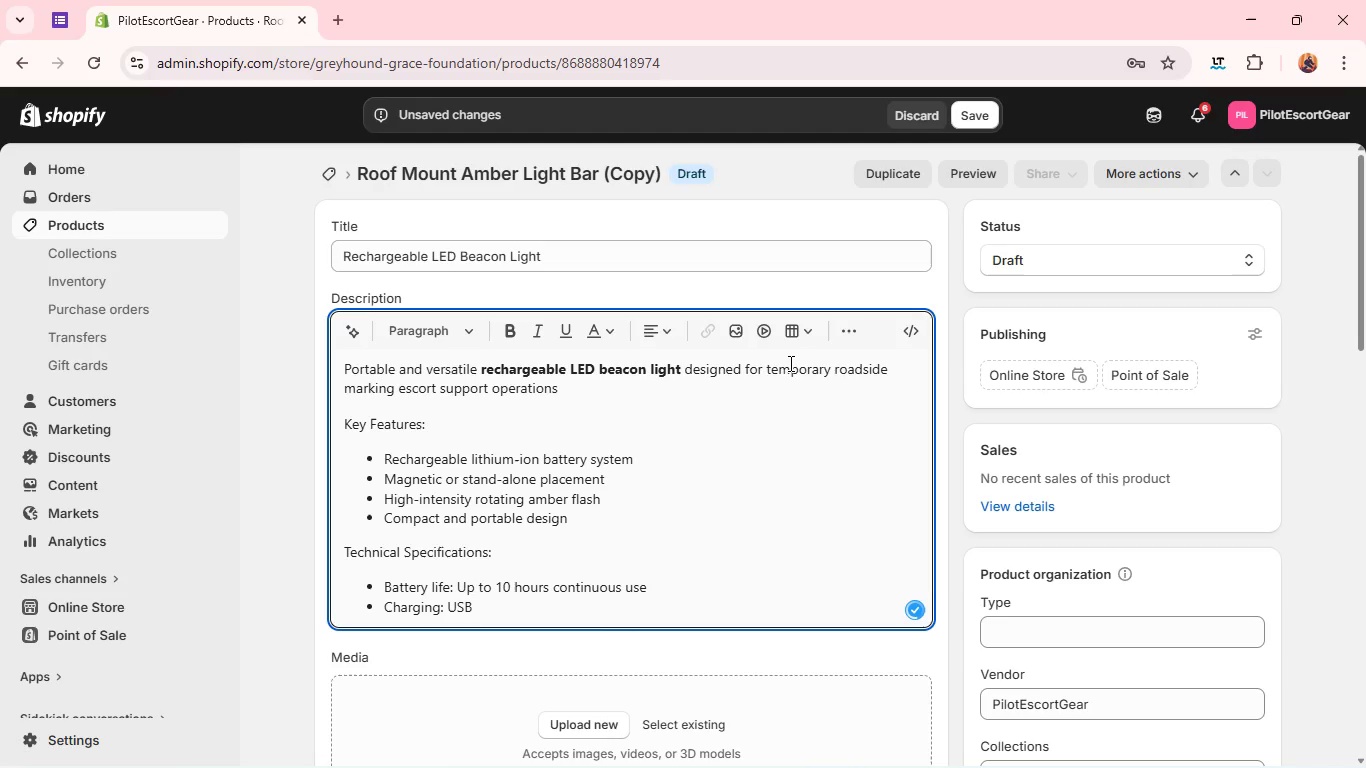 
type(fasr-cgarfe compatible )
 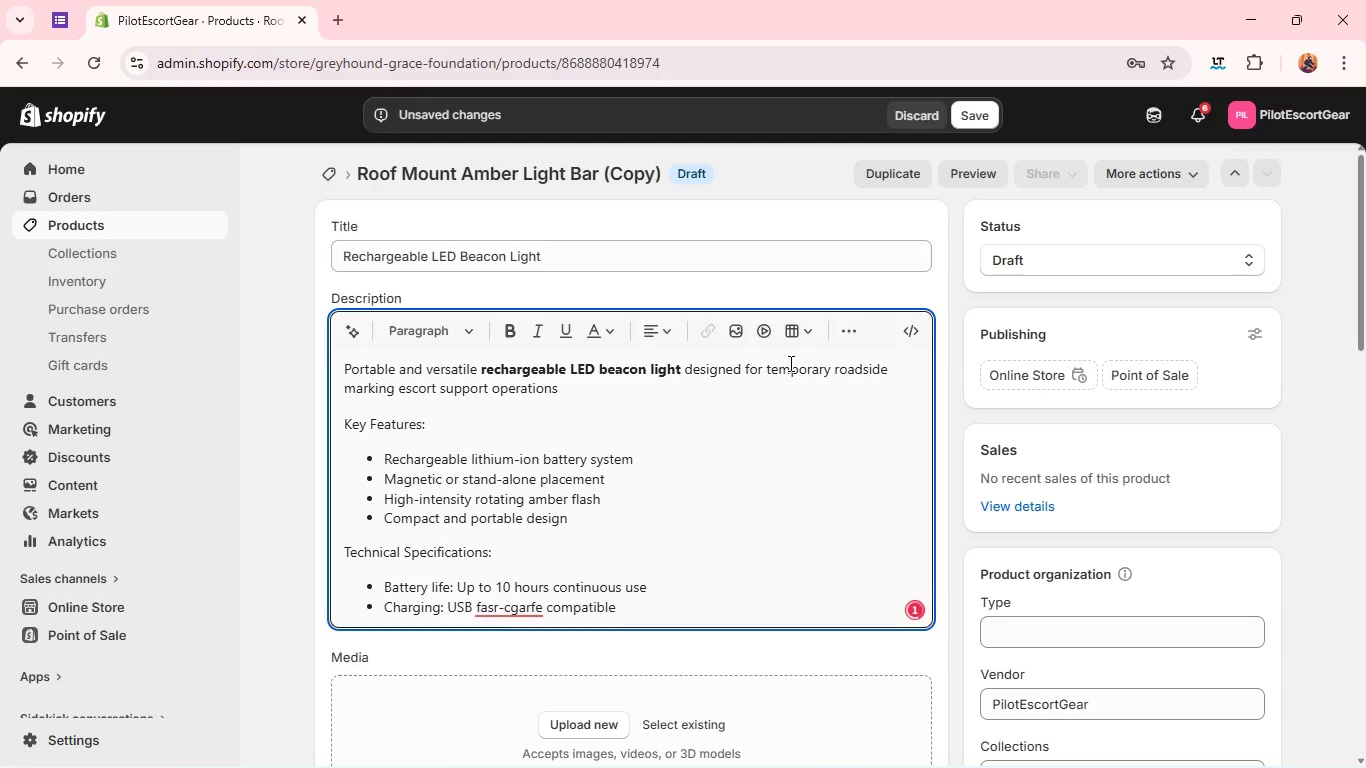 
key(Enter)
 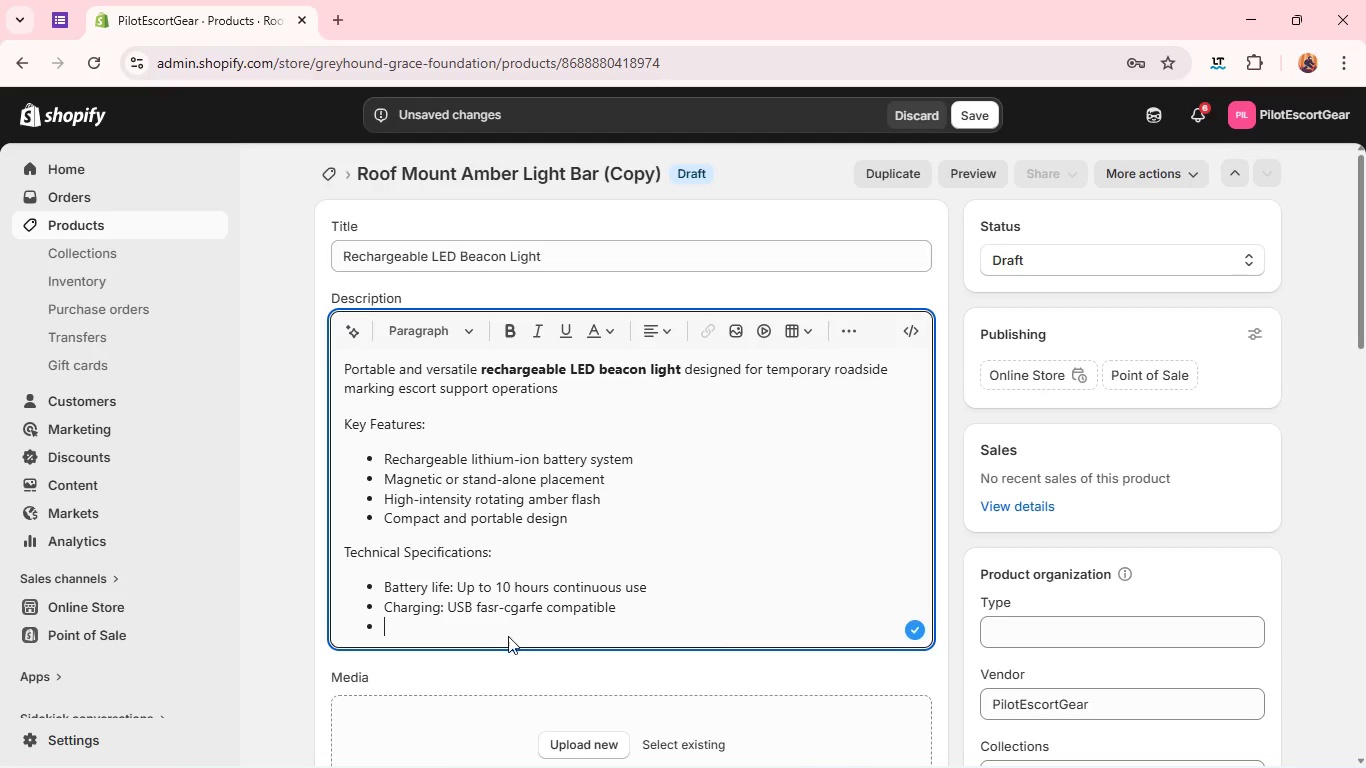 
left_click([510, 608])
 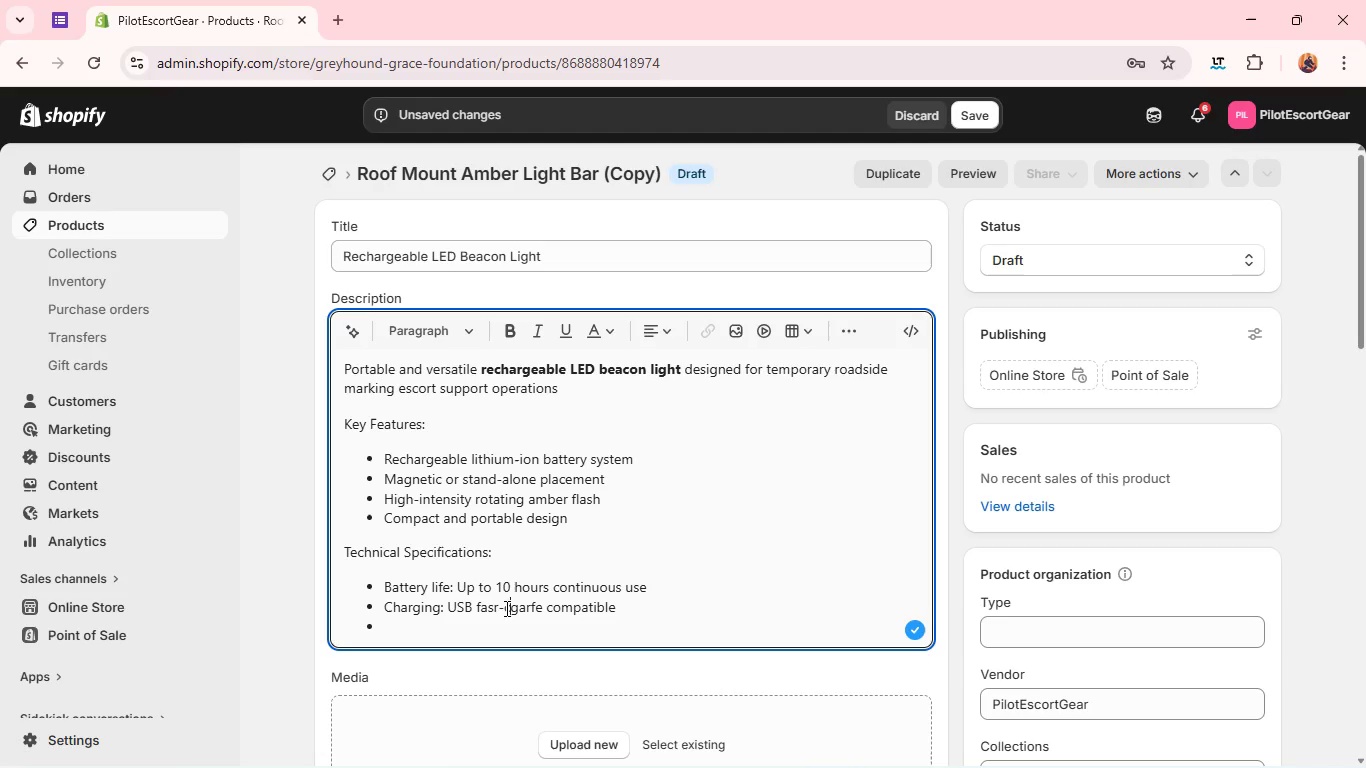 
left_click([498, 606])
 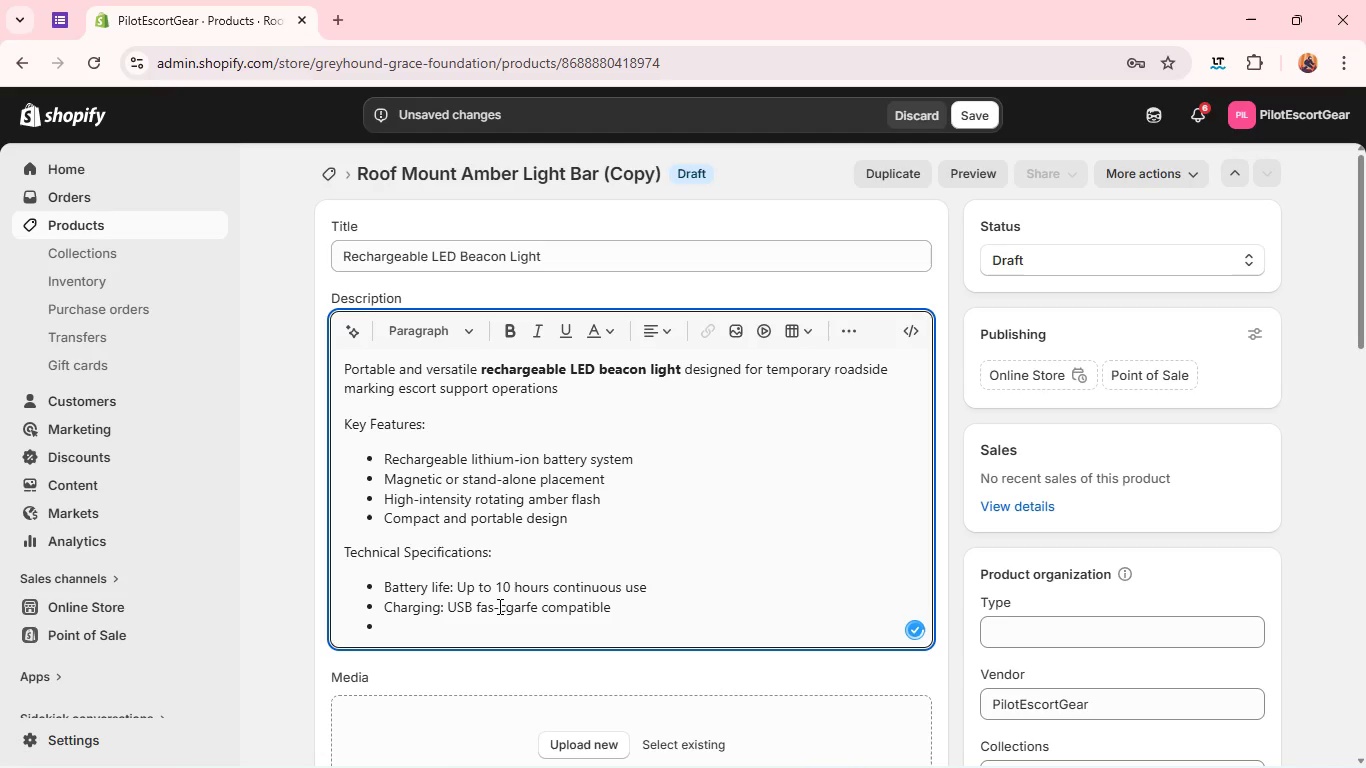 
key(Backspace)
 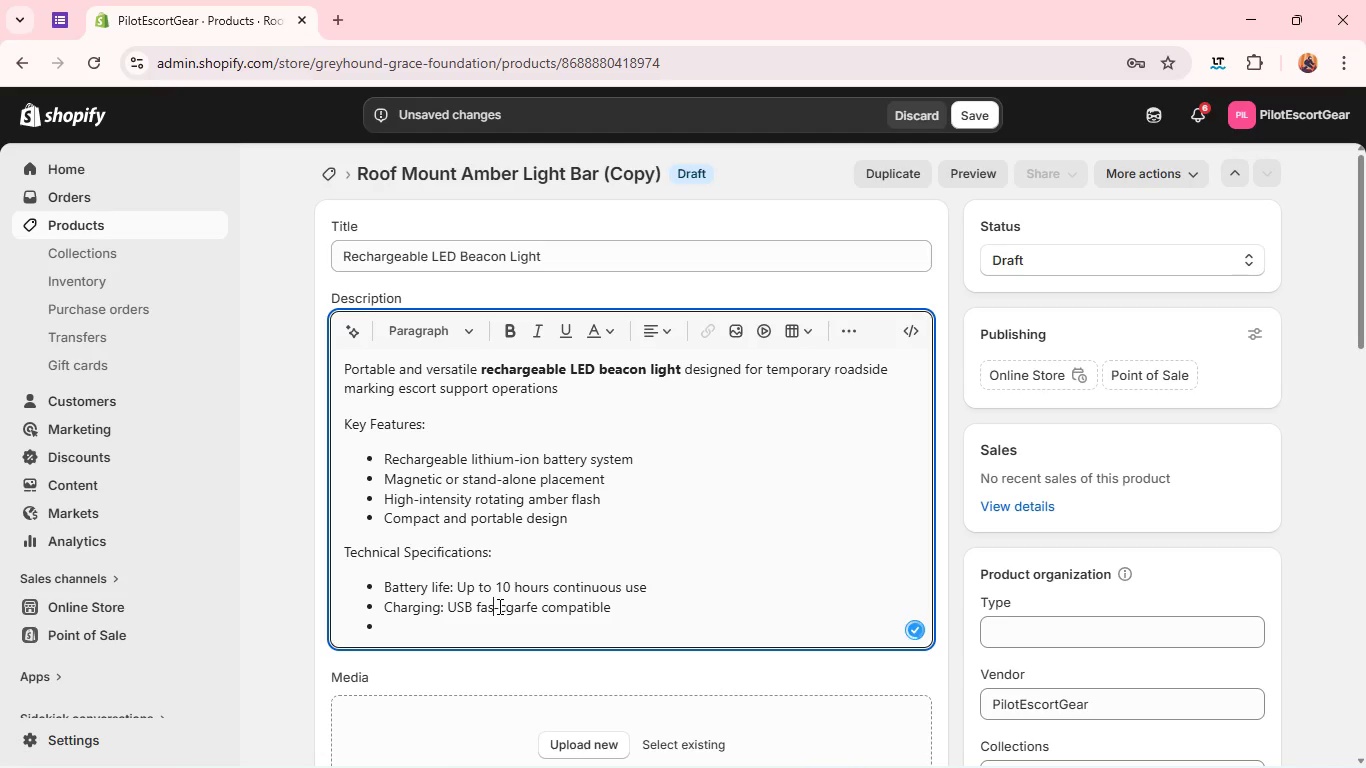 
key(T)
 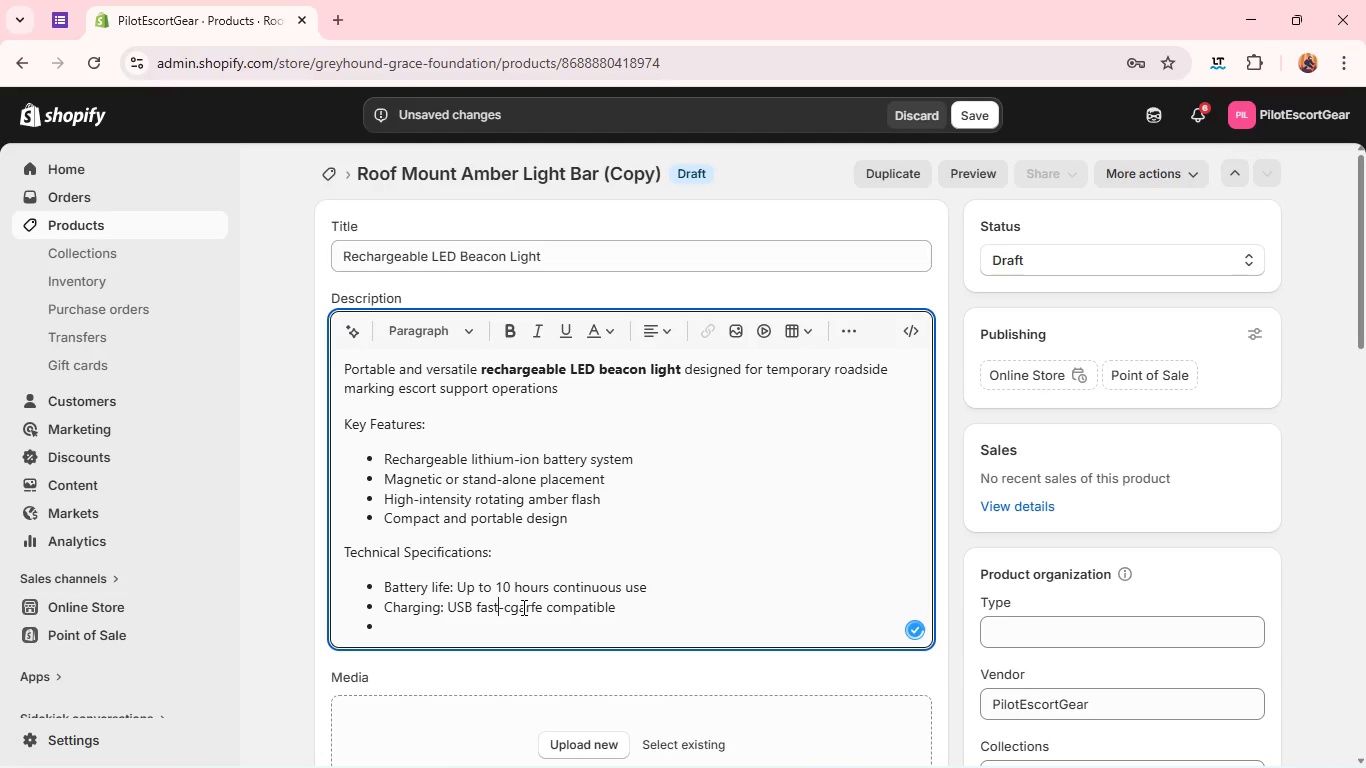 
left_click([522, 607])
 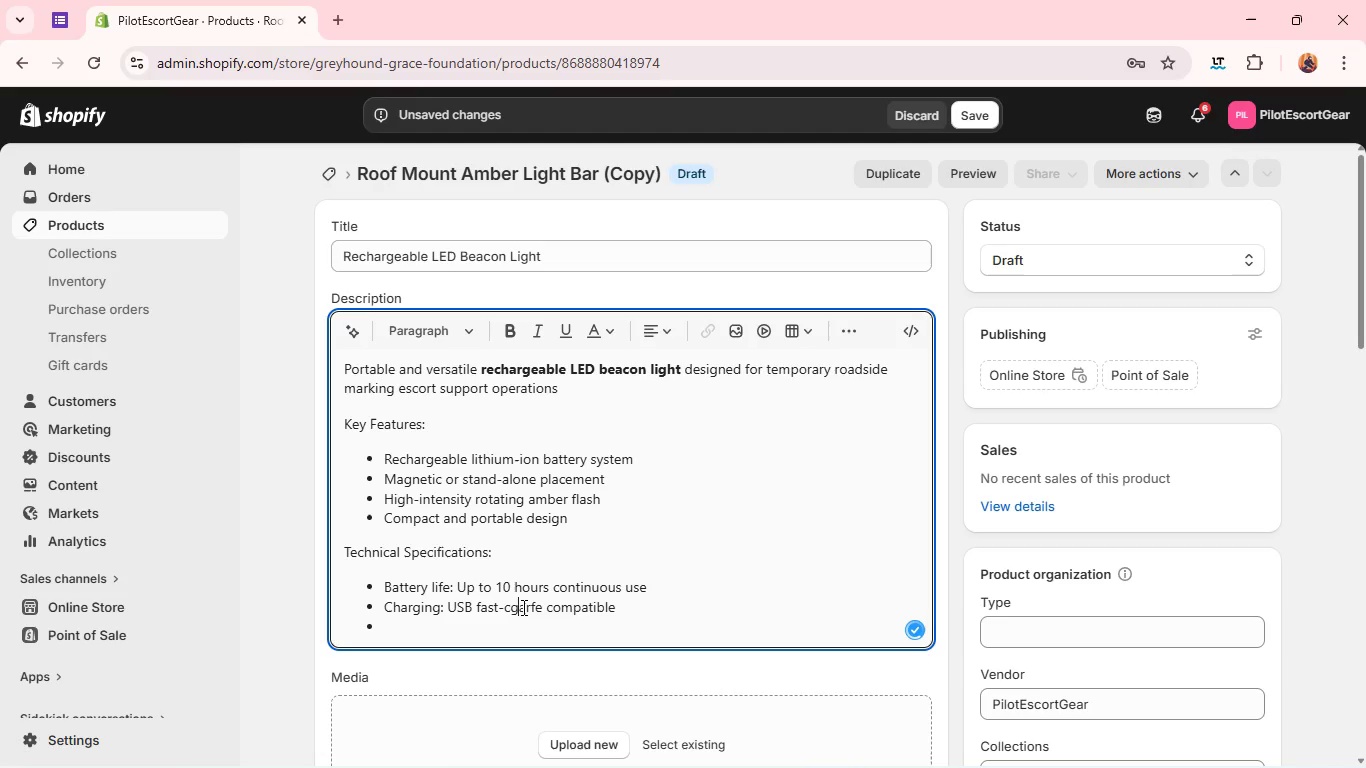 
key(Backspace)
 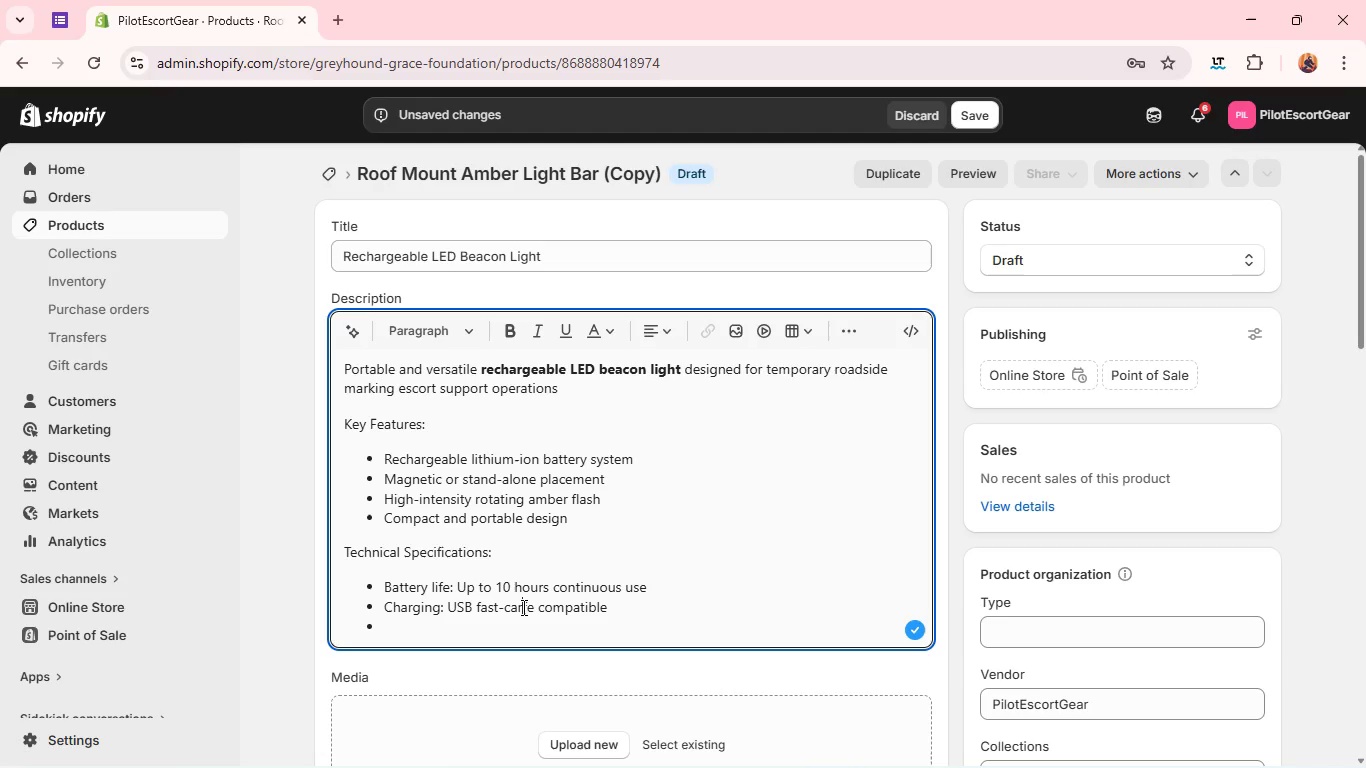 
double_click([522, 607])
 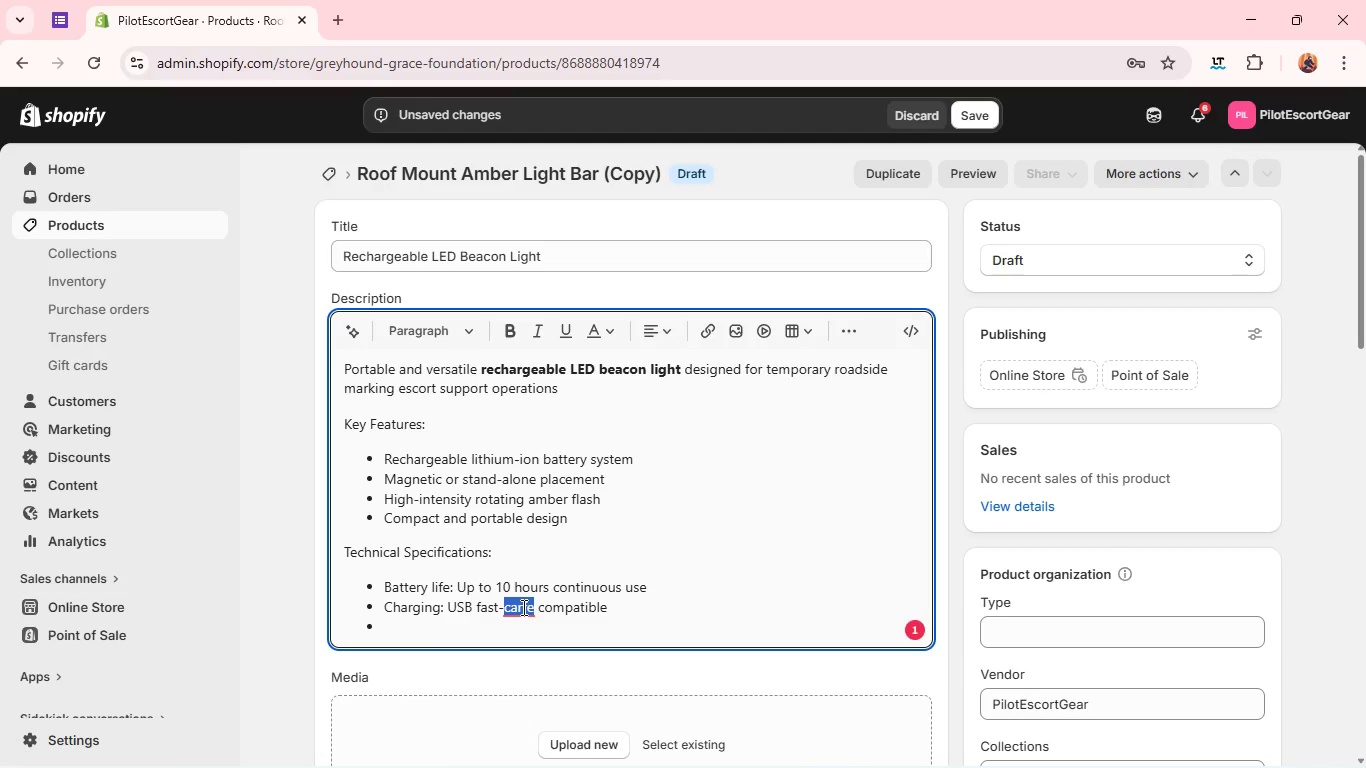 
type(charf)
key(Backspace)
type(ge)
 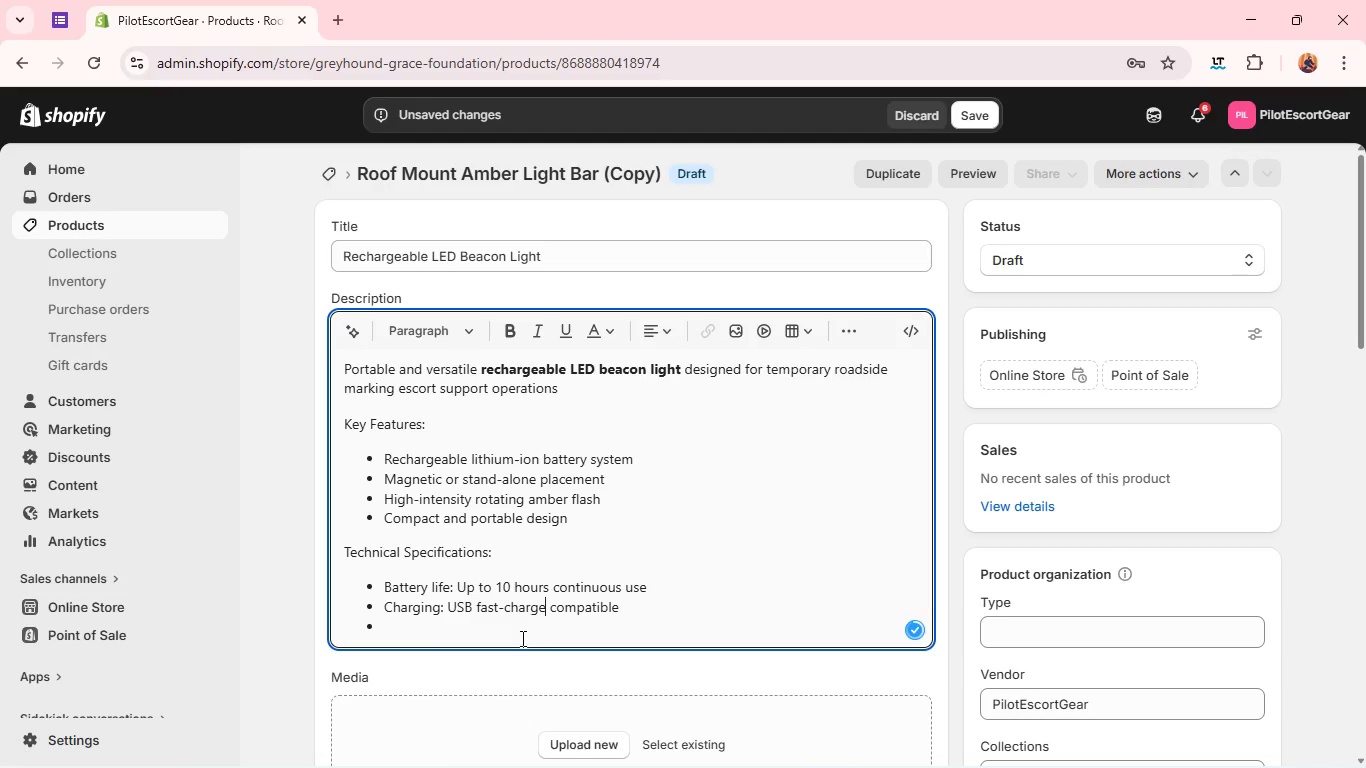 
left_click([520, 637])
 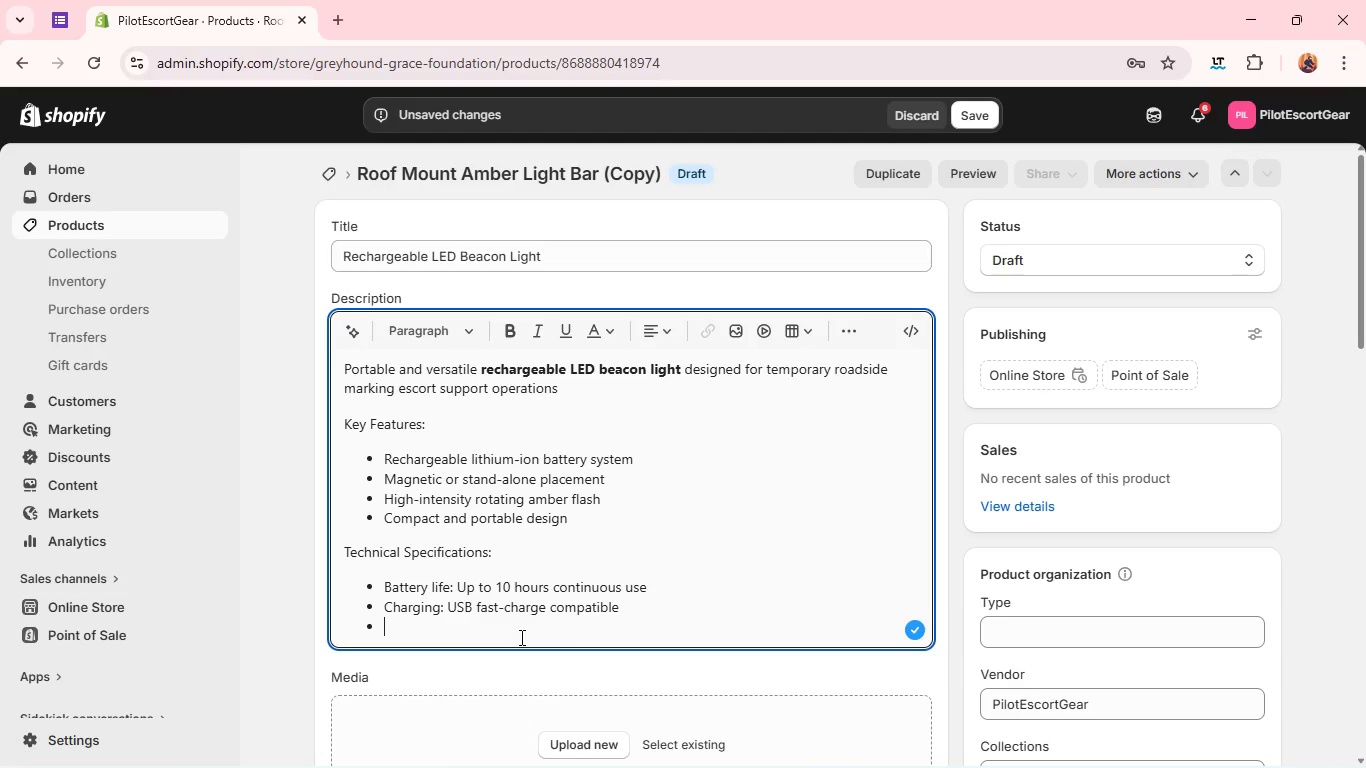 
wait(6.74)
 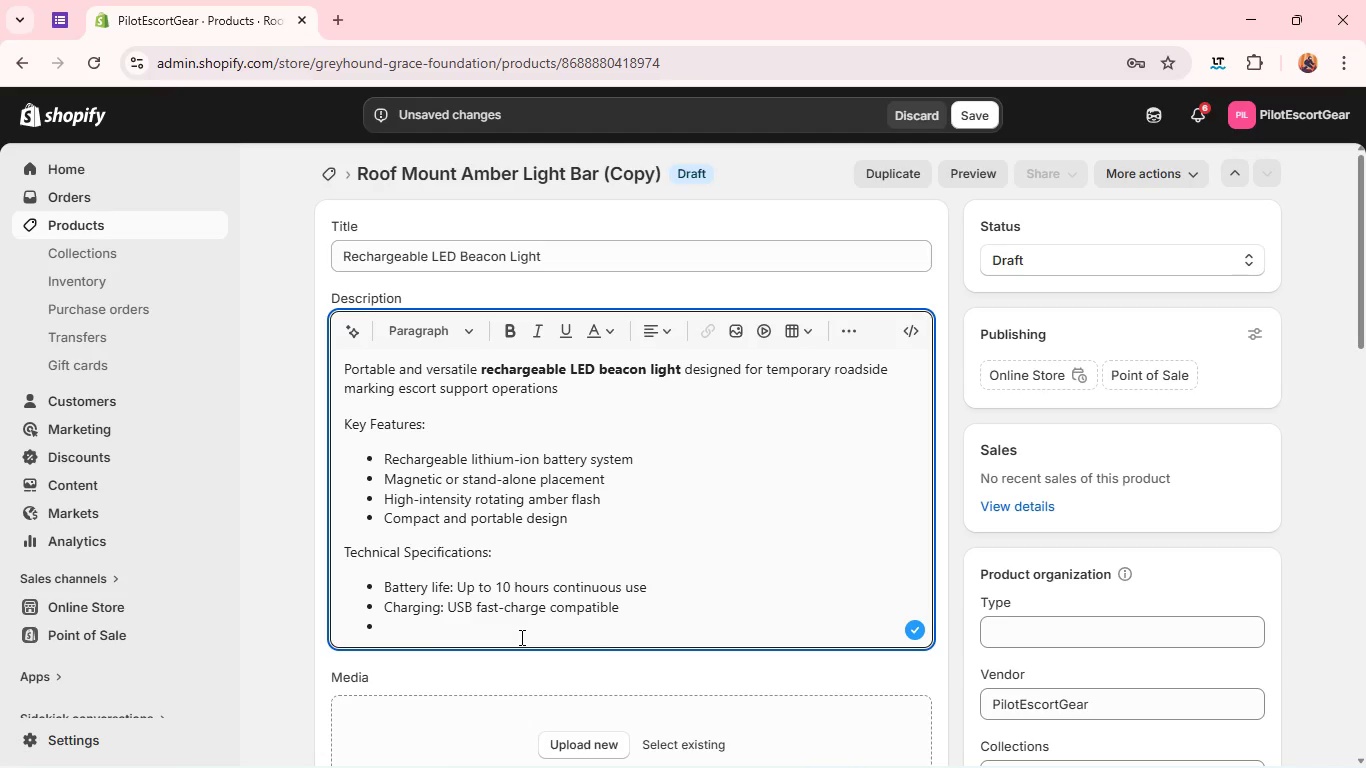 
type(Hr)
key(Backspace)
type(eight )
key(Backspace)
type(: 4.5 inches)
 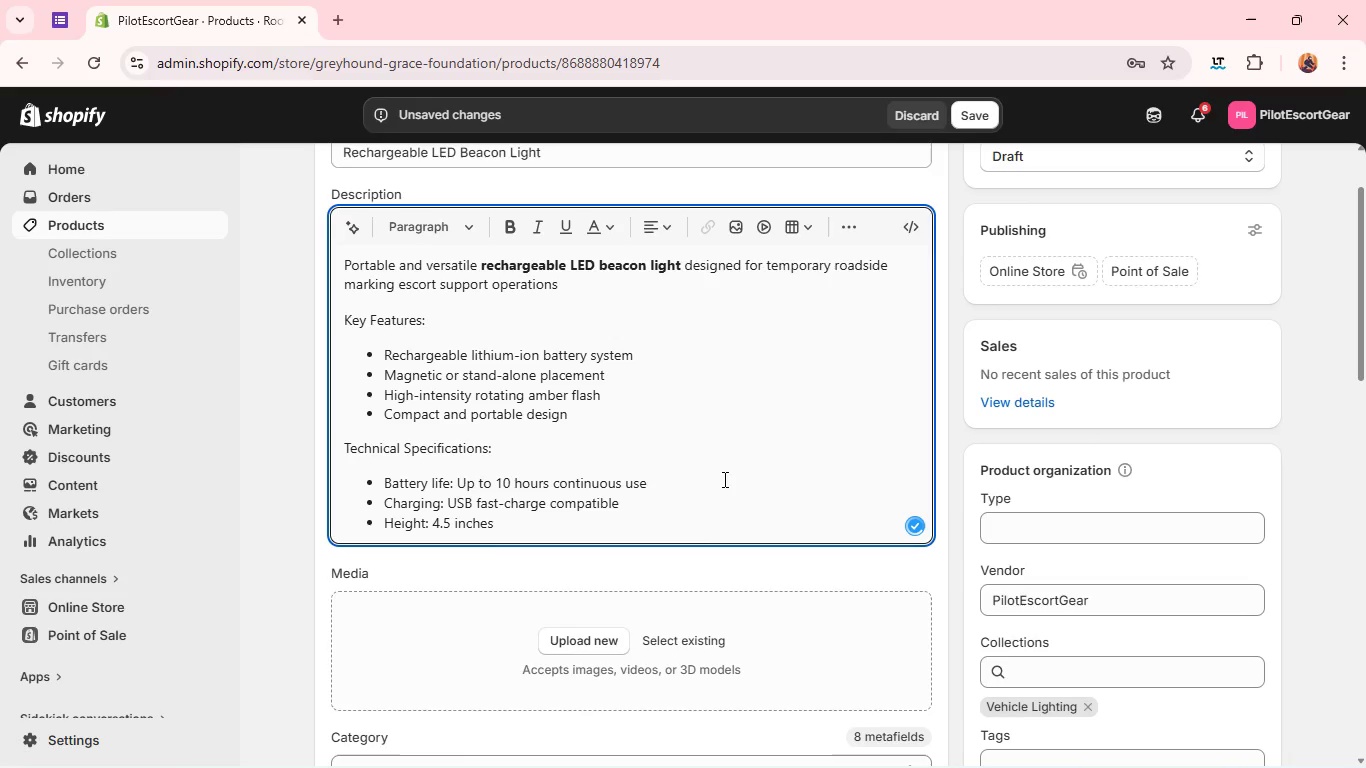 
key(Enter)
 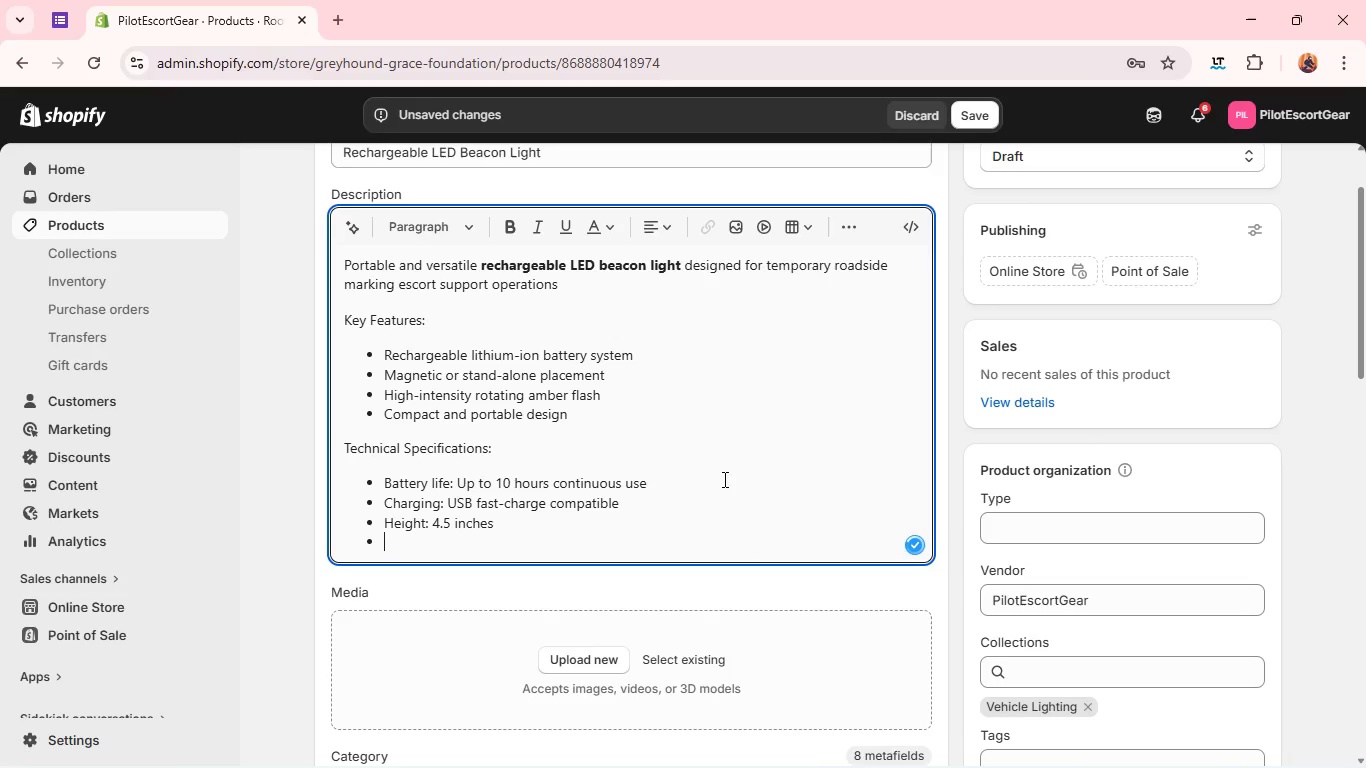 
type(Materia: Impact )
key(Backspace)
type(-resistant ABS plastic)
 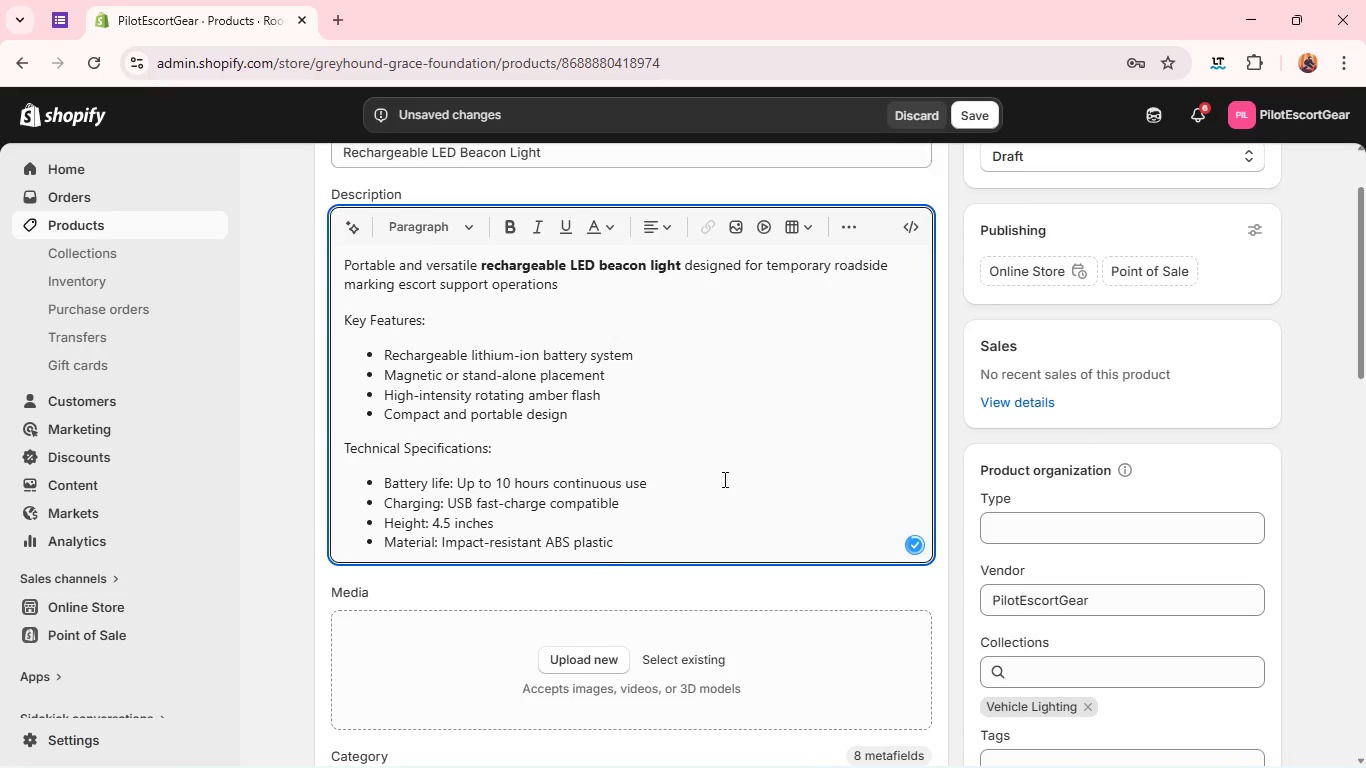 
key(Enter)
 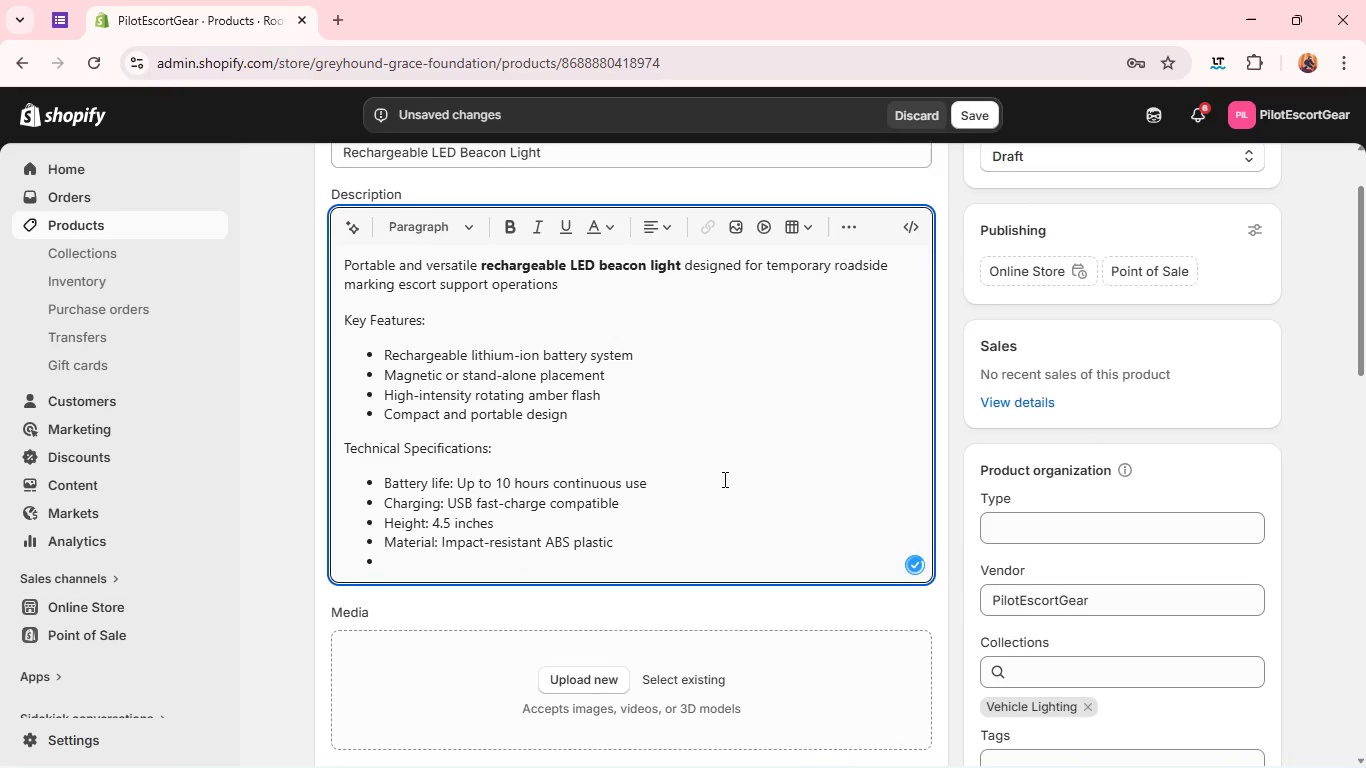 
type(Compliance: Approed fir temorary roadside safety sihnaling)
 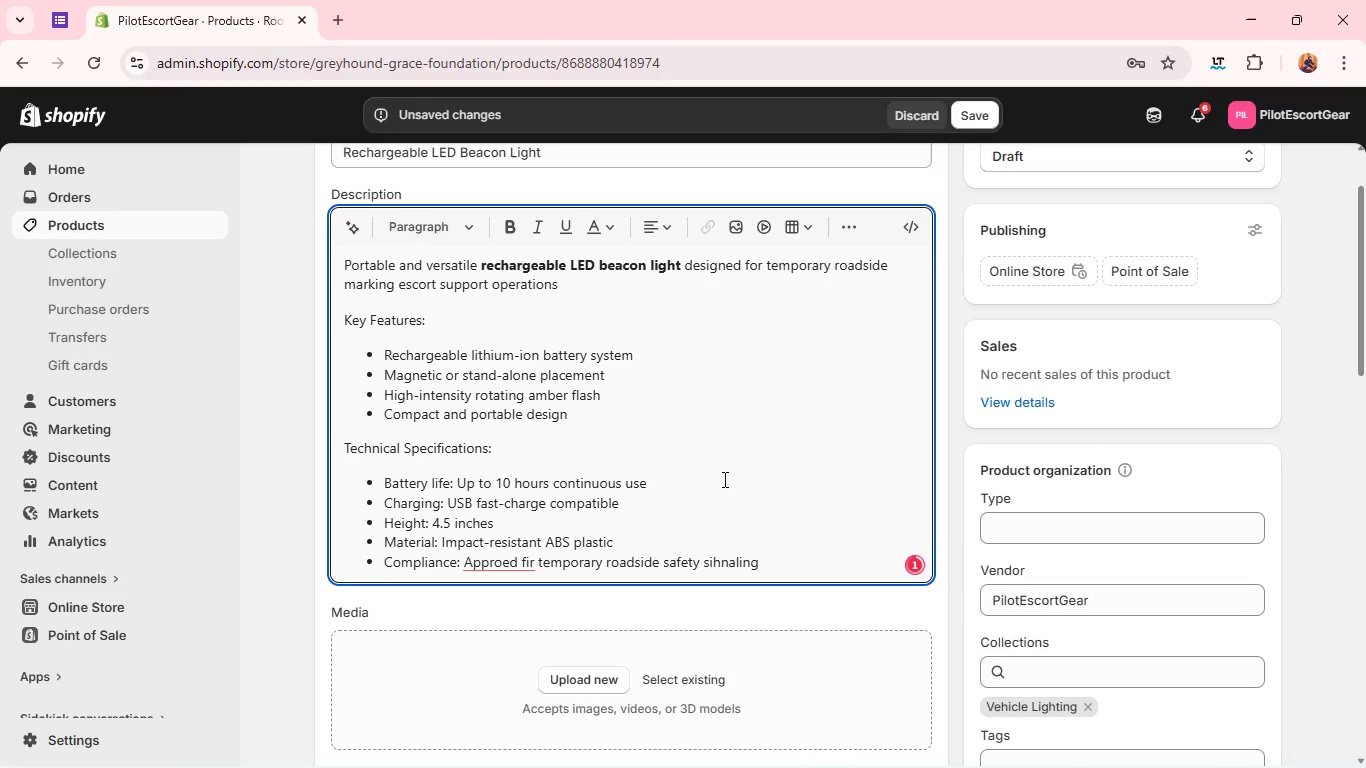 
left_click([491, 557])
 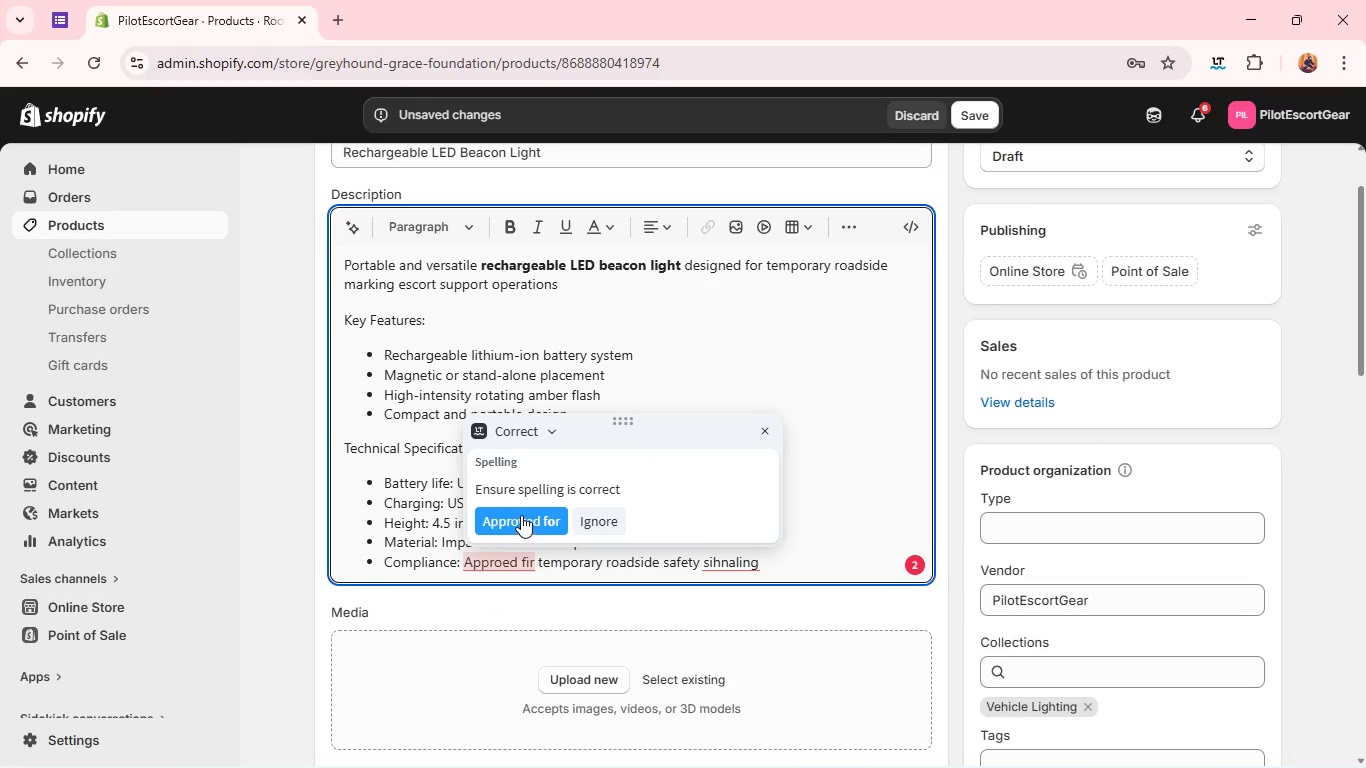 
left_click([522, 515])
 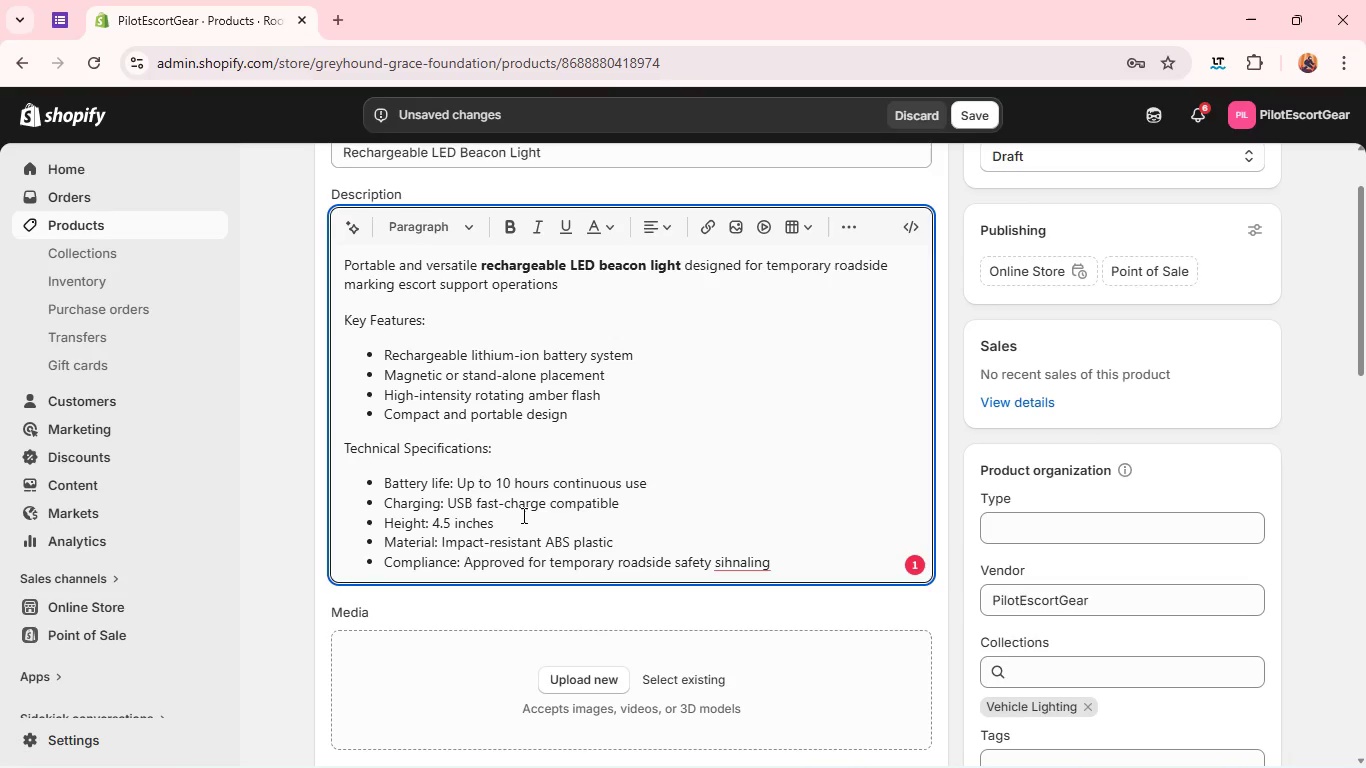 
wait(12.83)
 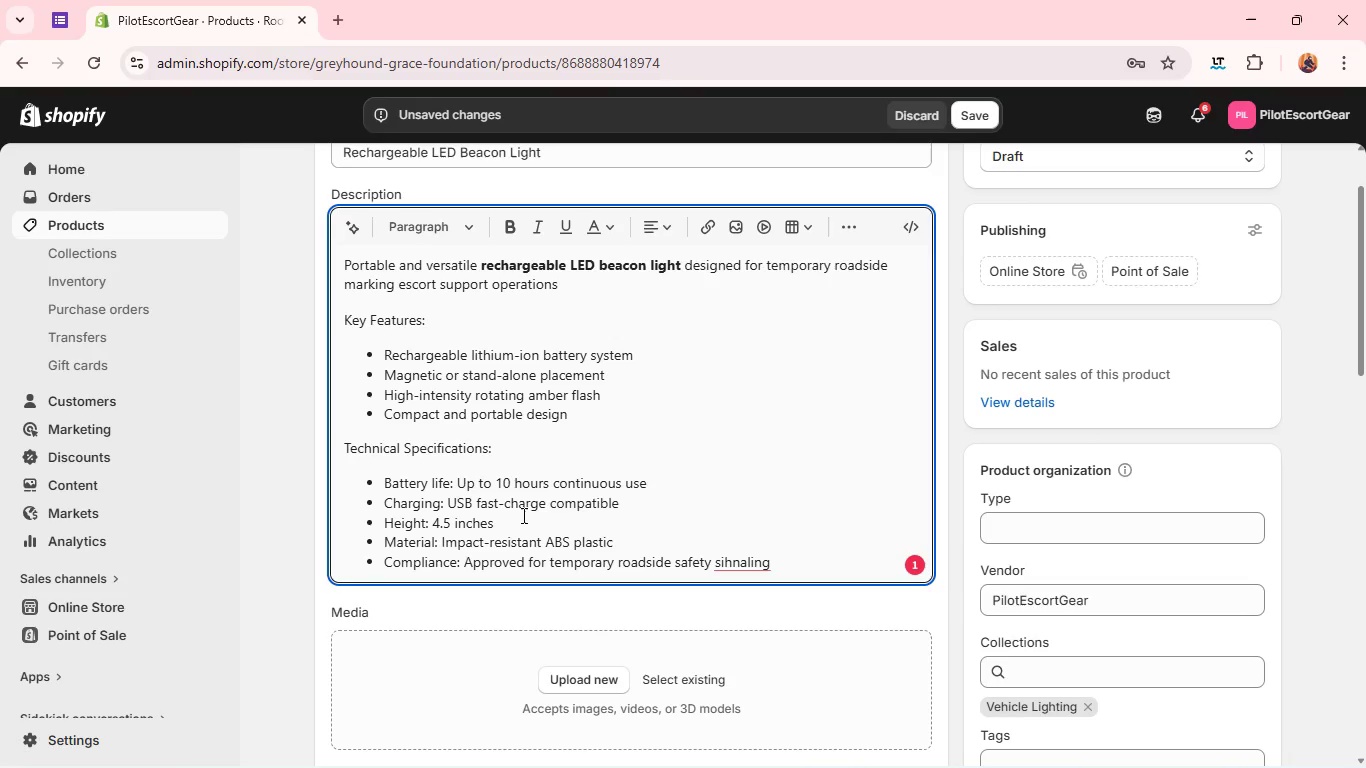 
left_click([747, 567])
 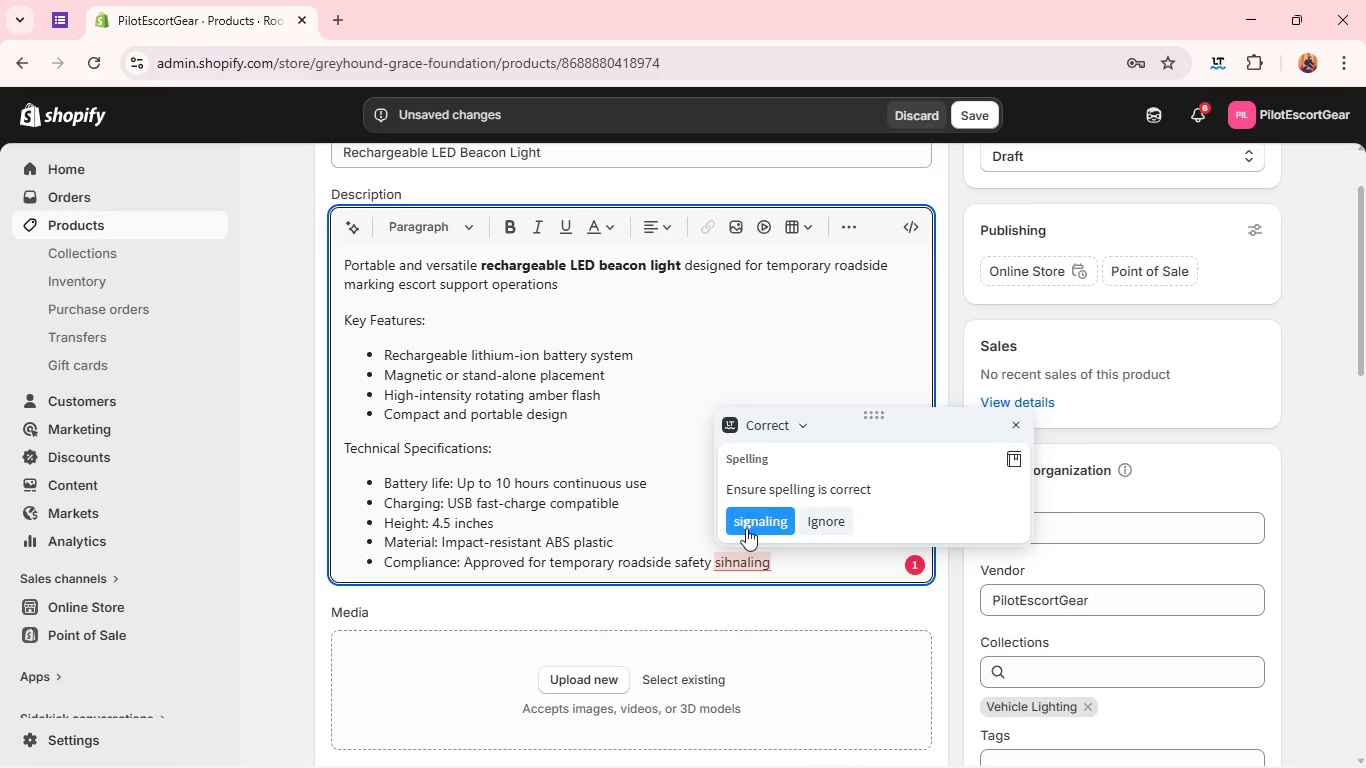 
left_click([746, 528])
 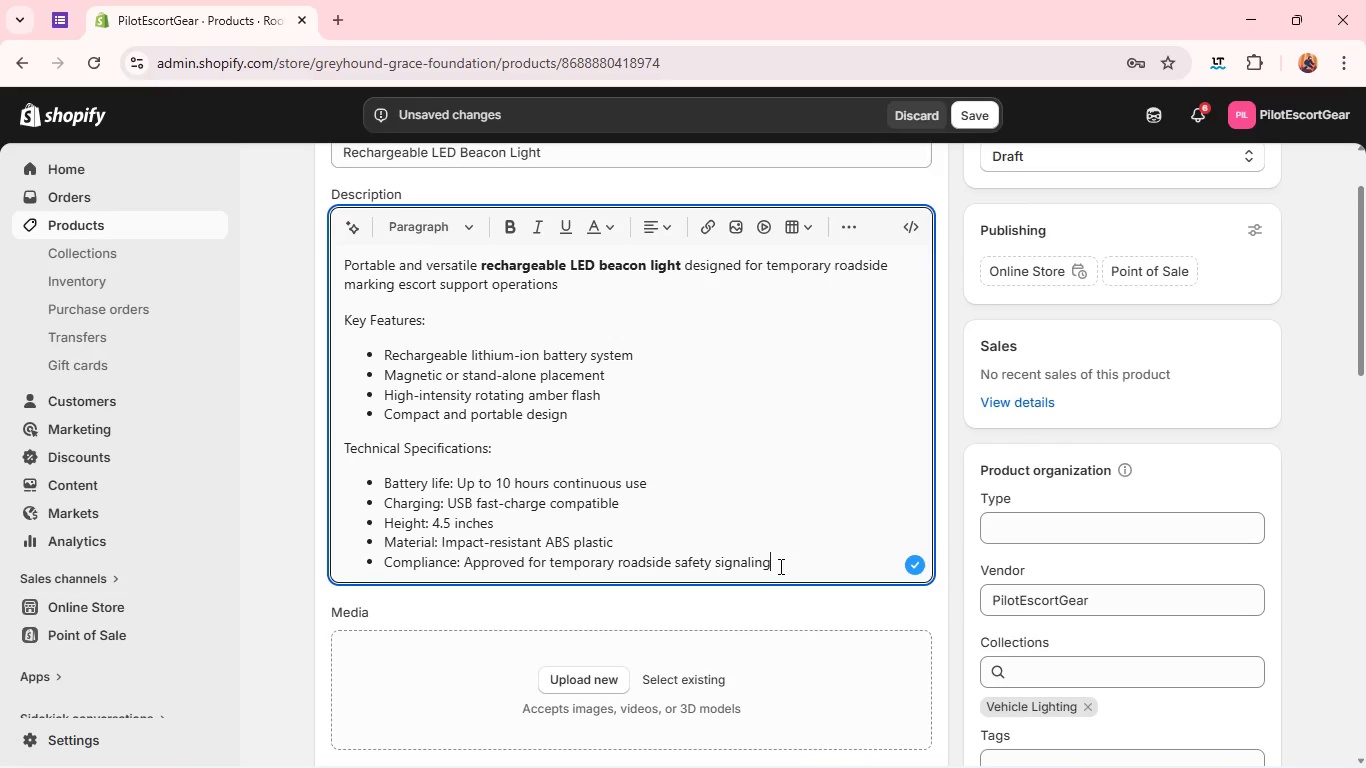 
key(Enter)
 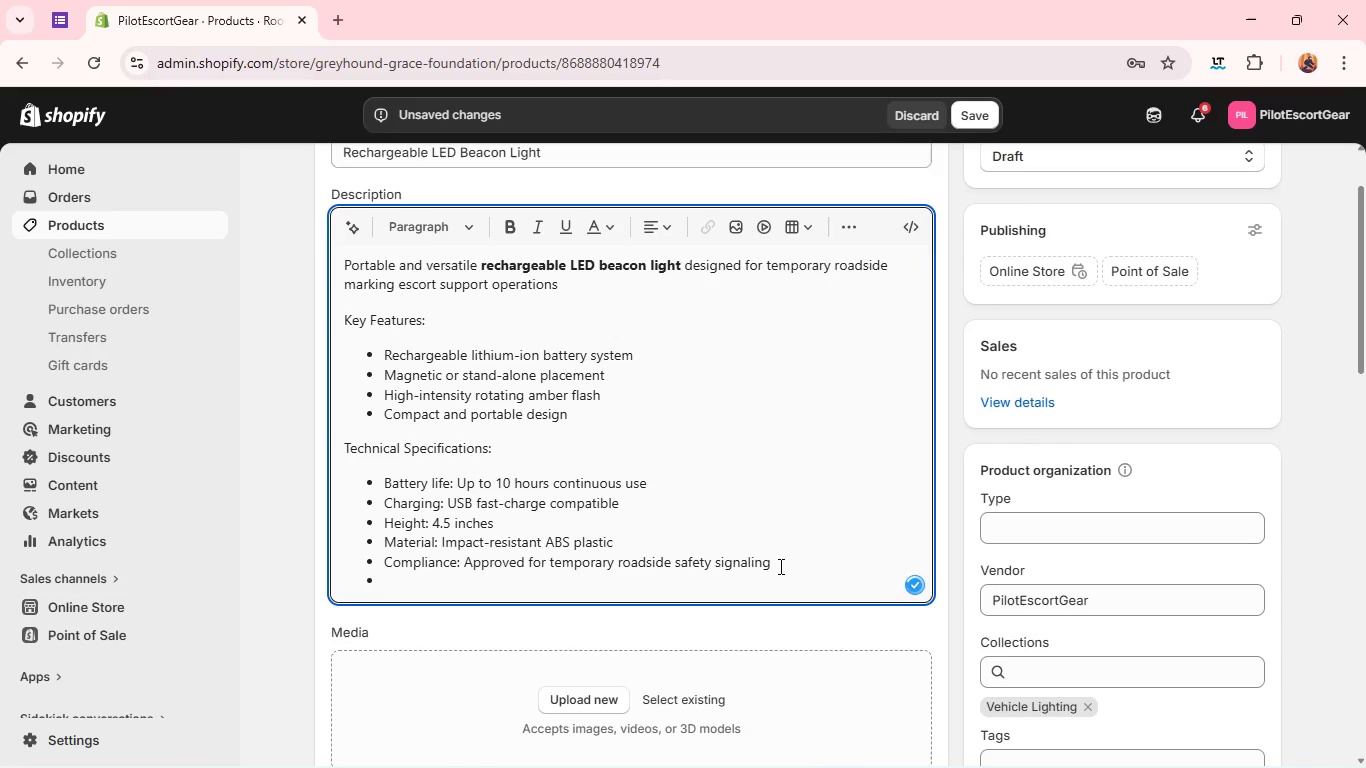 
key(Backspace)
 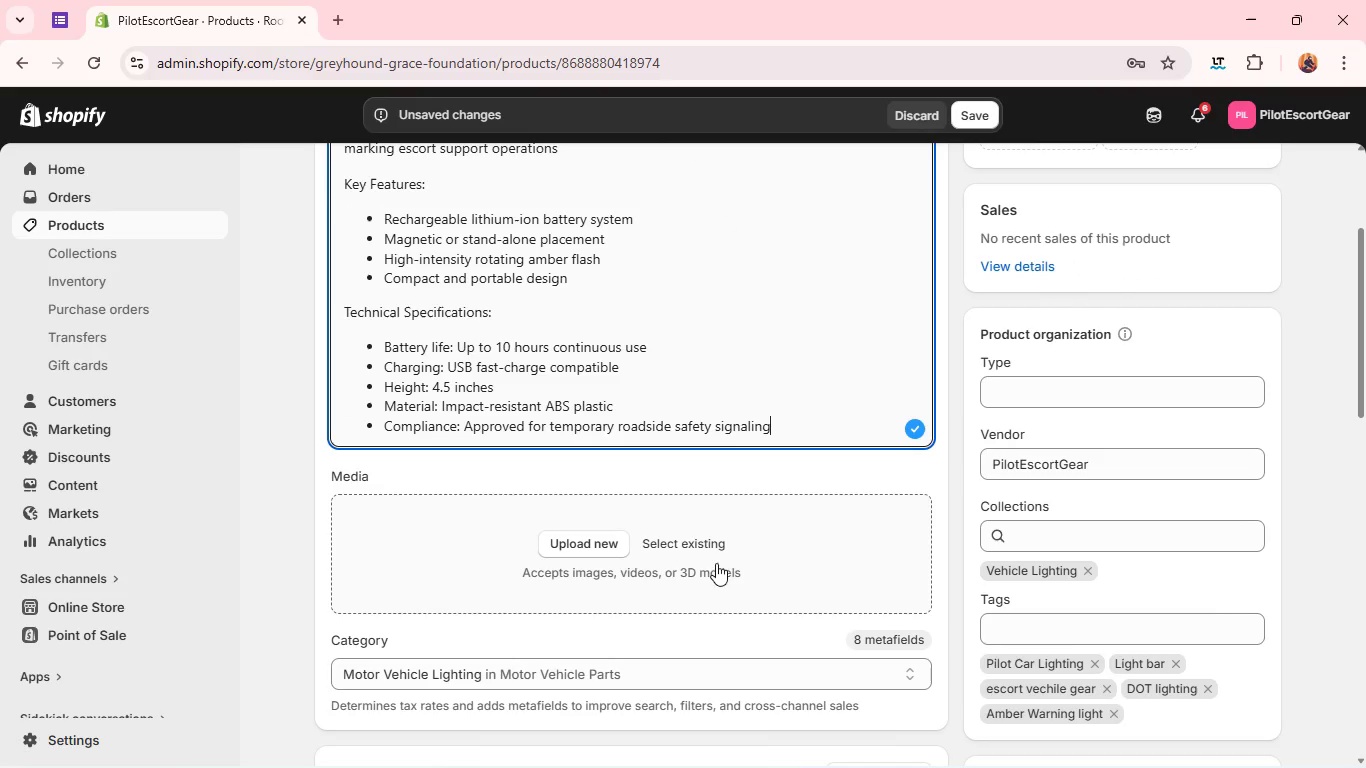 
left_click([579, 565])
 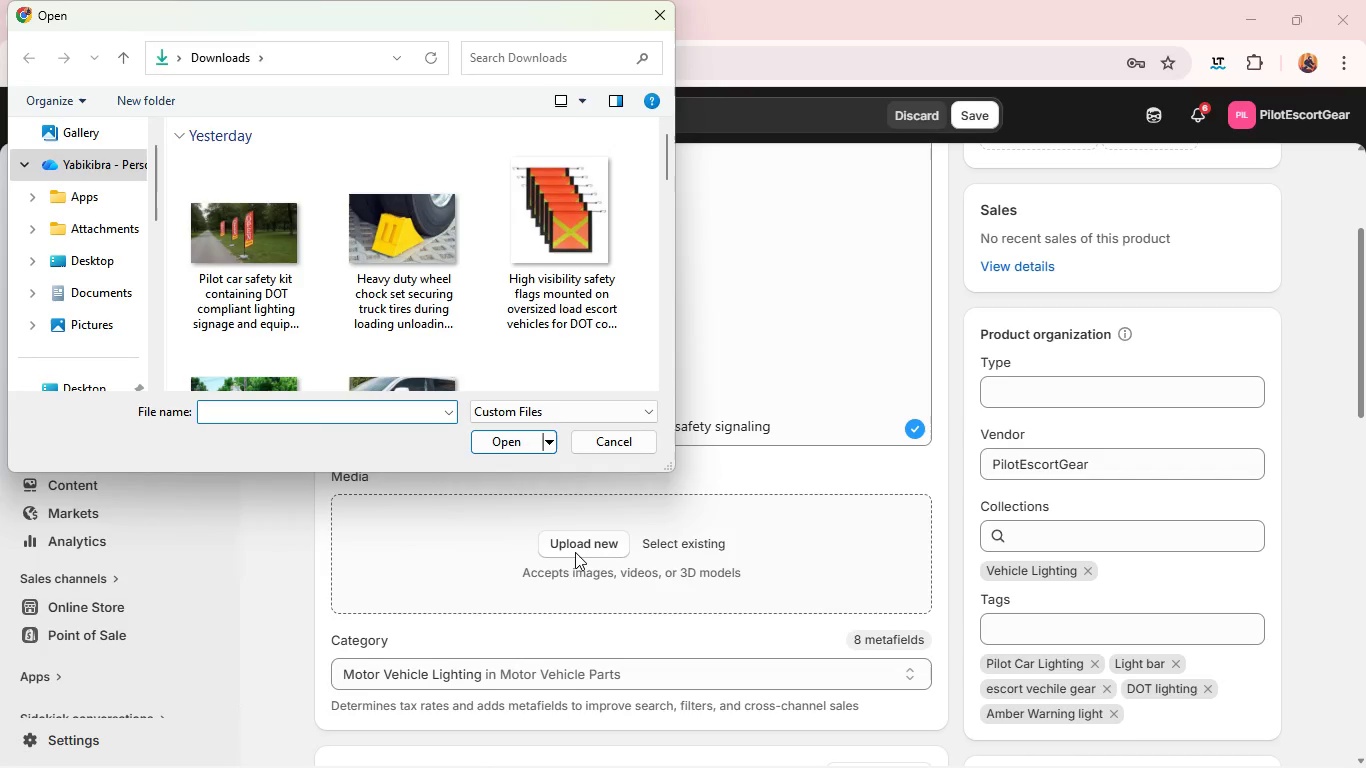 
wait(10.5)
 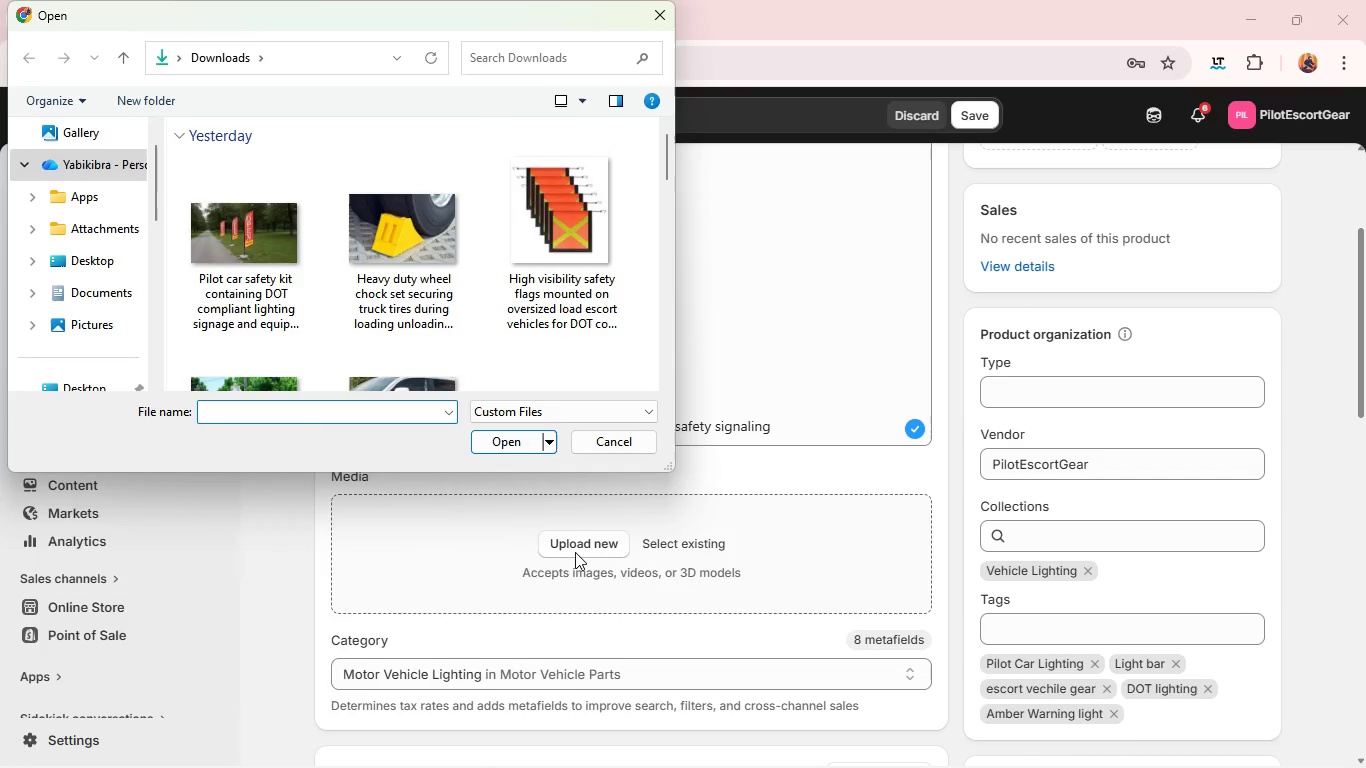 
scroll: coordinate [388, 378], scroll_direction: down, amount: 1.0
 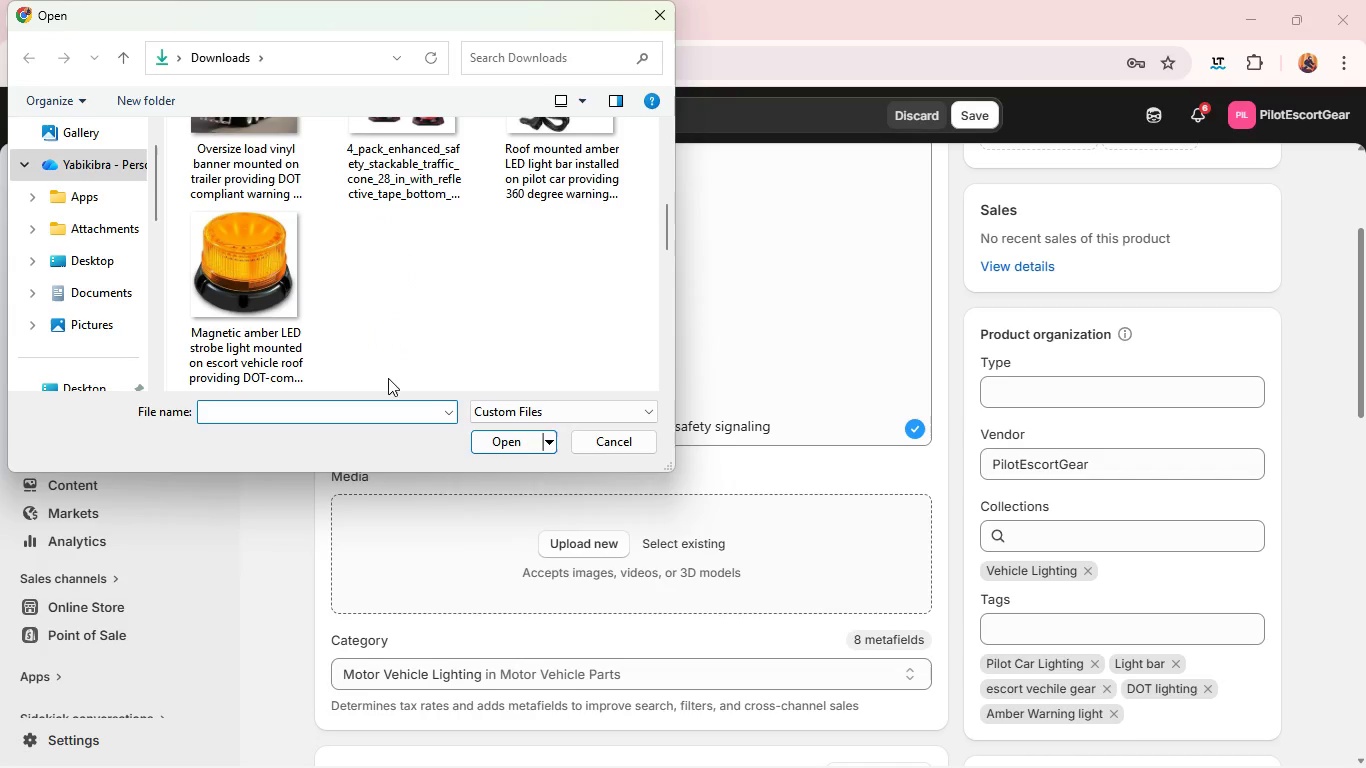 
scroll: coordinate [388, 378], scroll_direction: none, amount: 0.0
 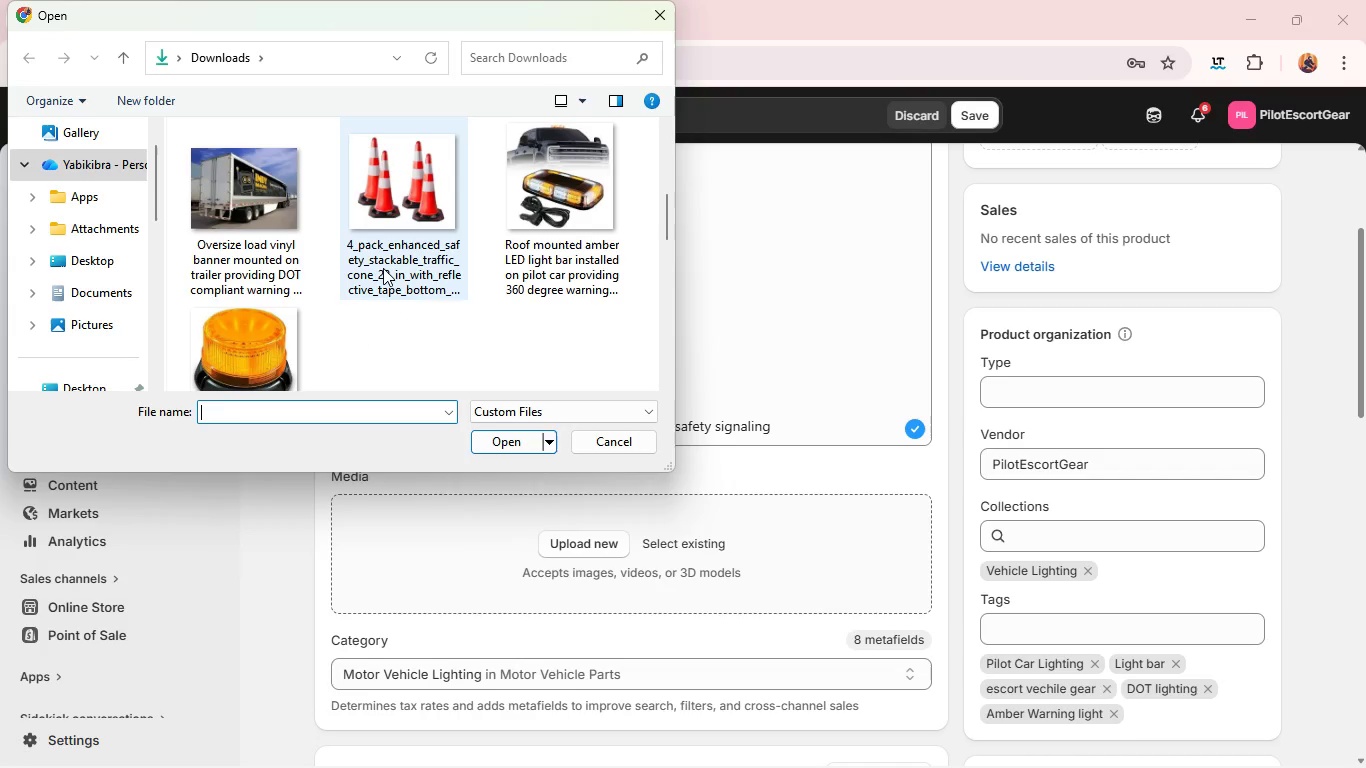 
left_click([383, 268])
 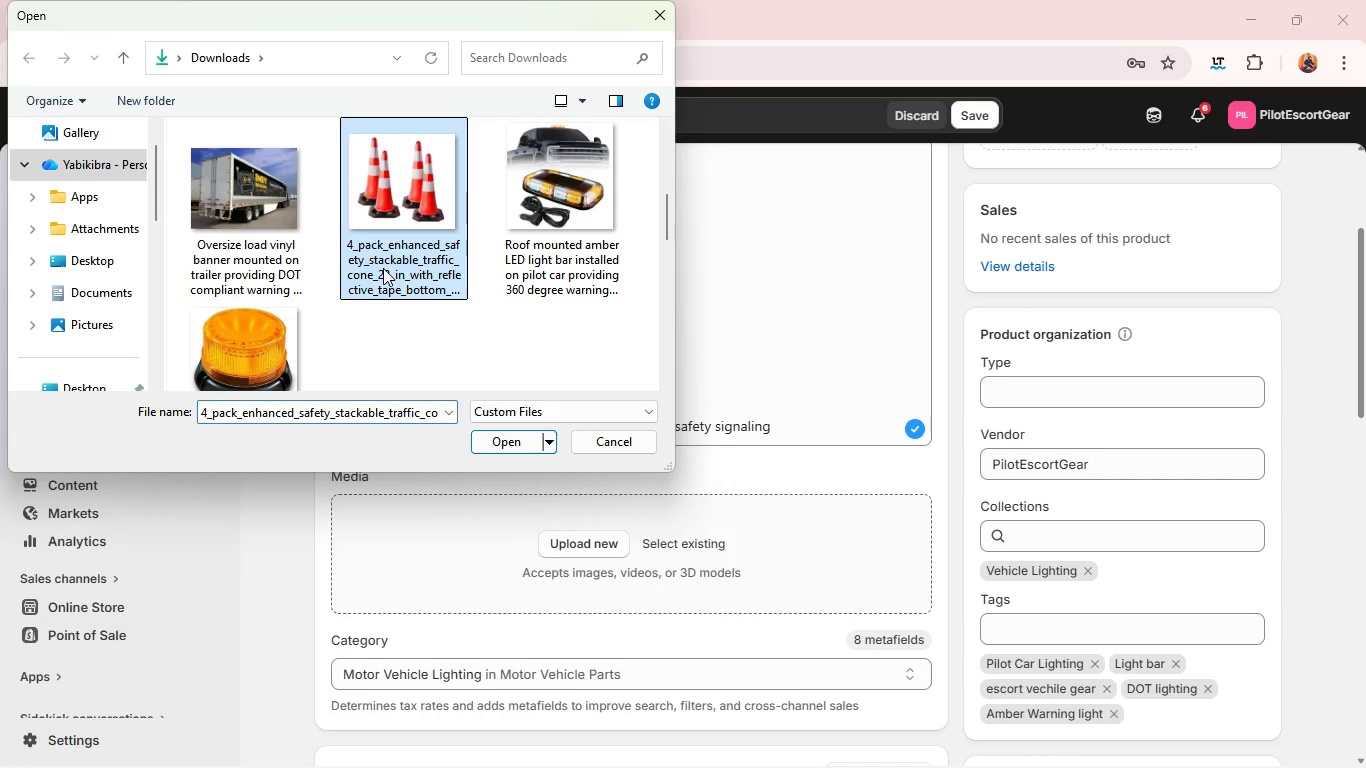 
key(Enter)
 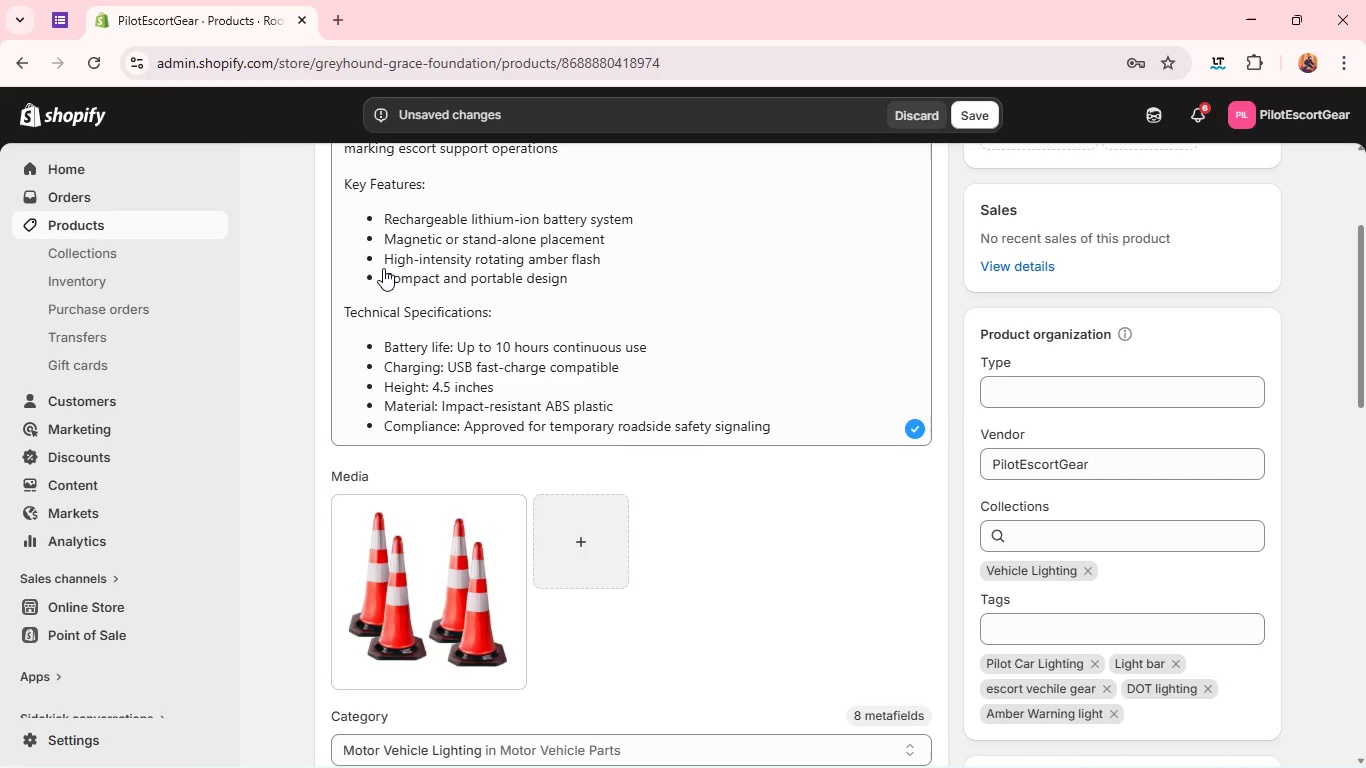 
wait(24.59)
 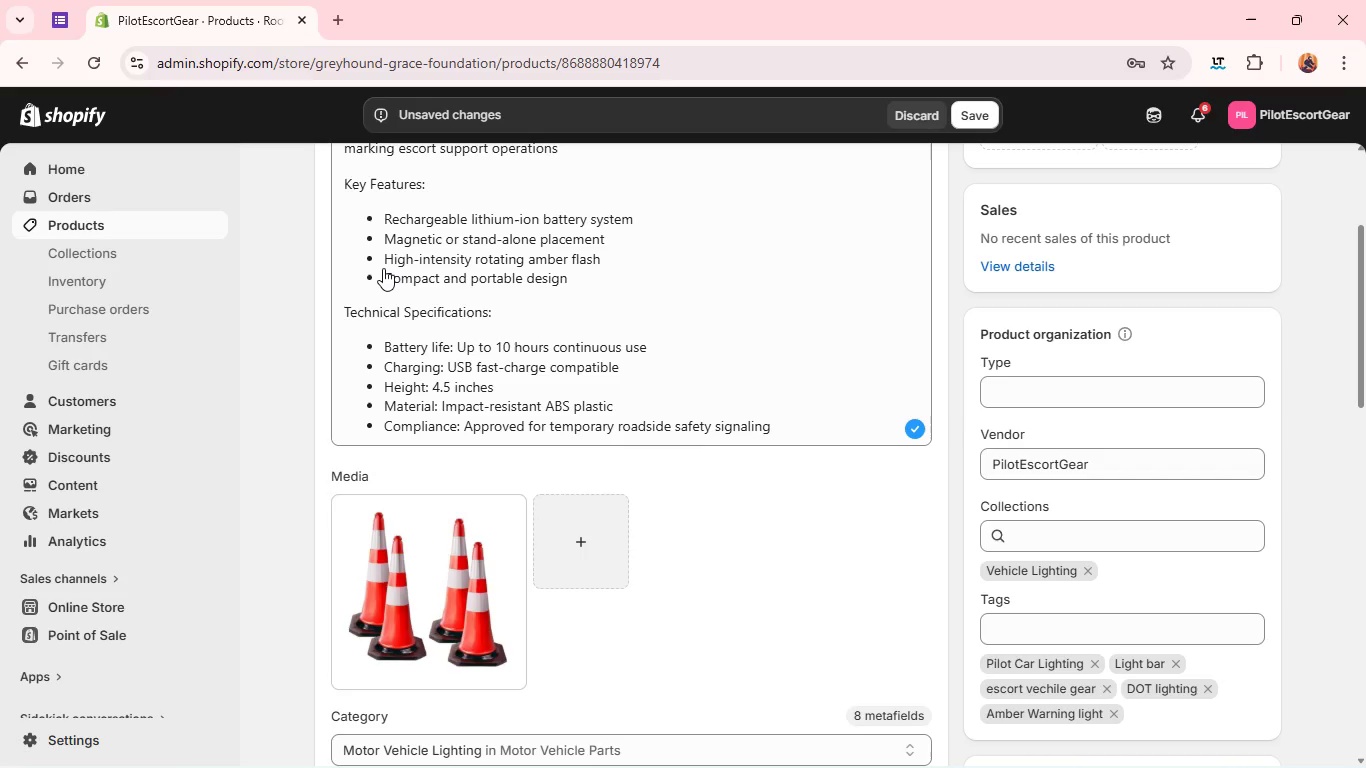 
left_click([447, 552])
 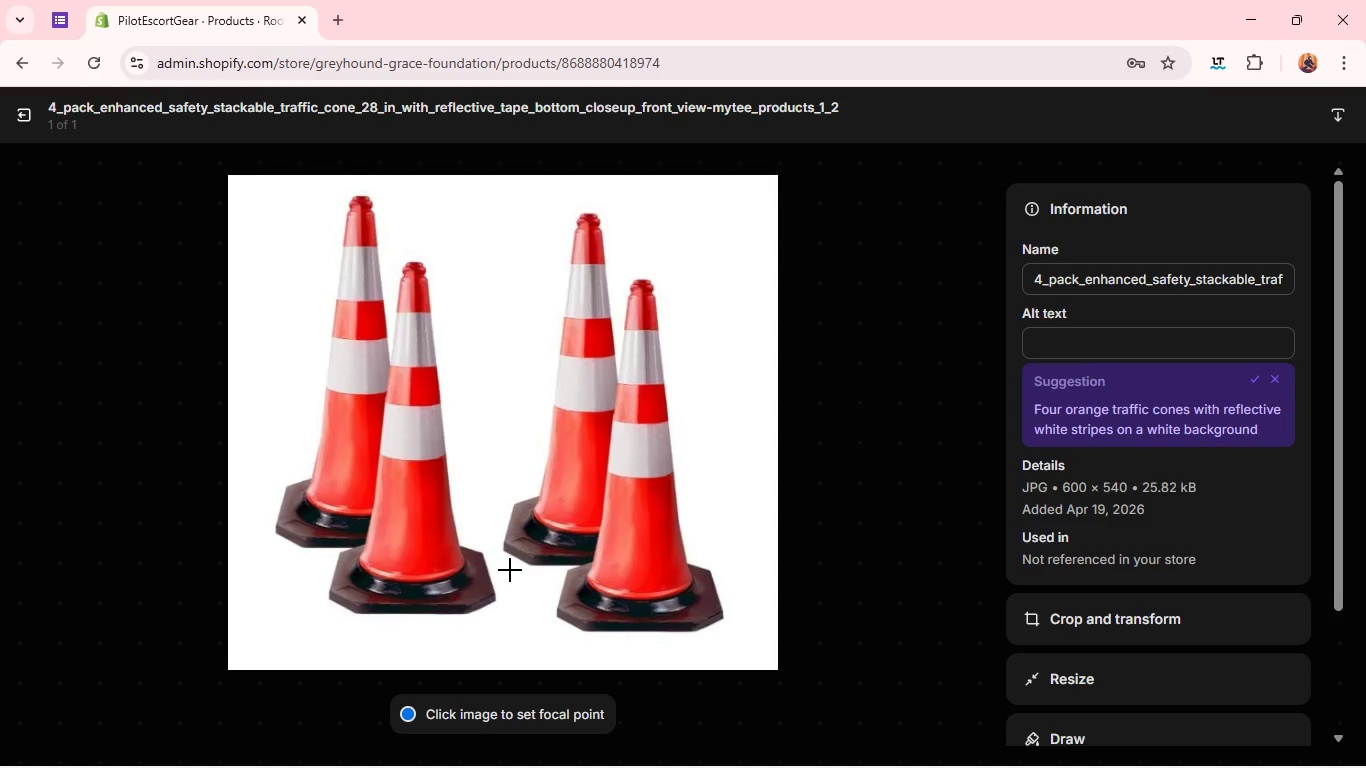 
wait(40.84)
 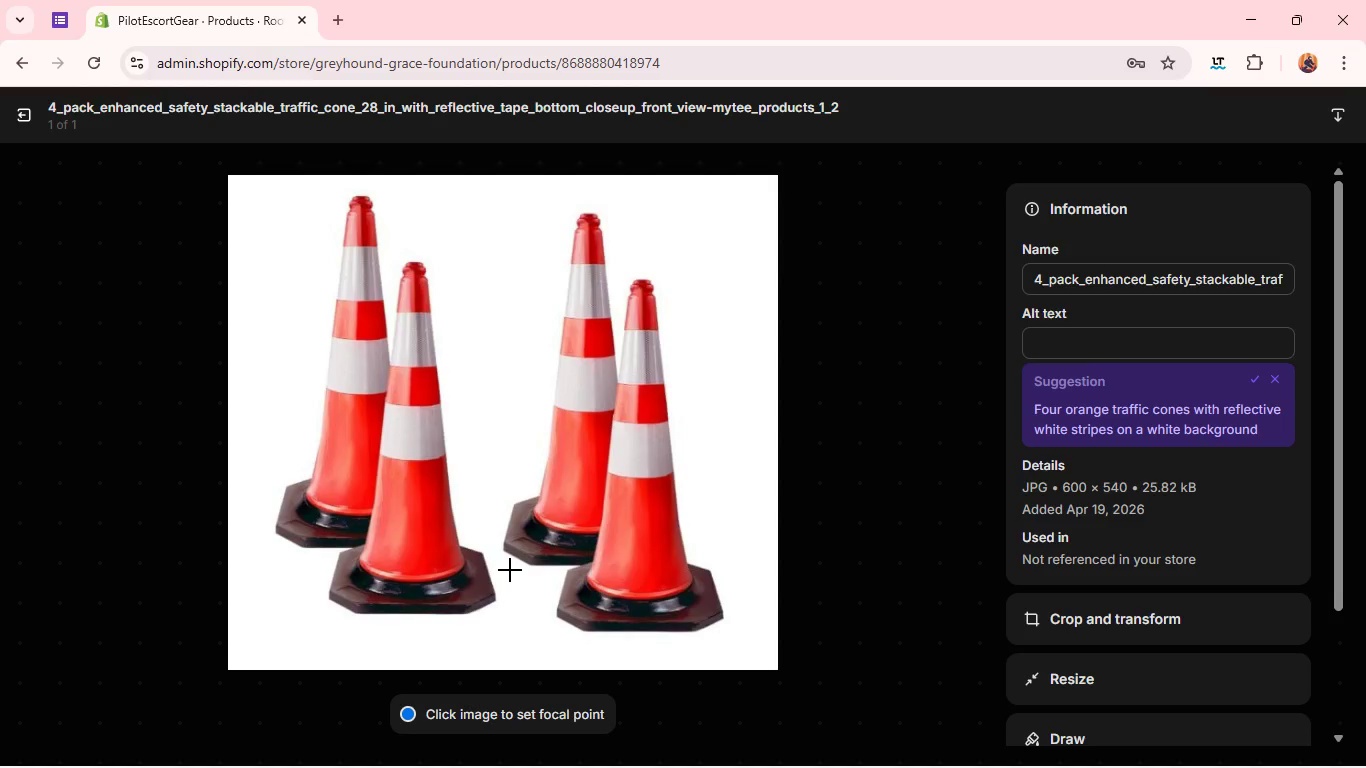 
left_click([26, 119])
 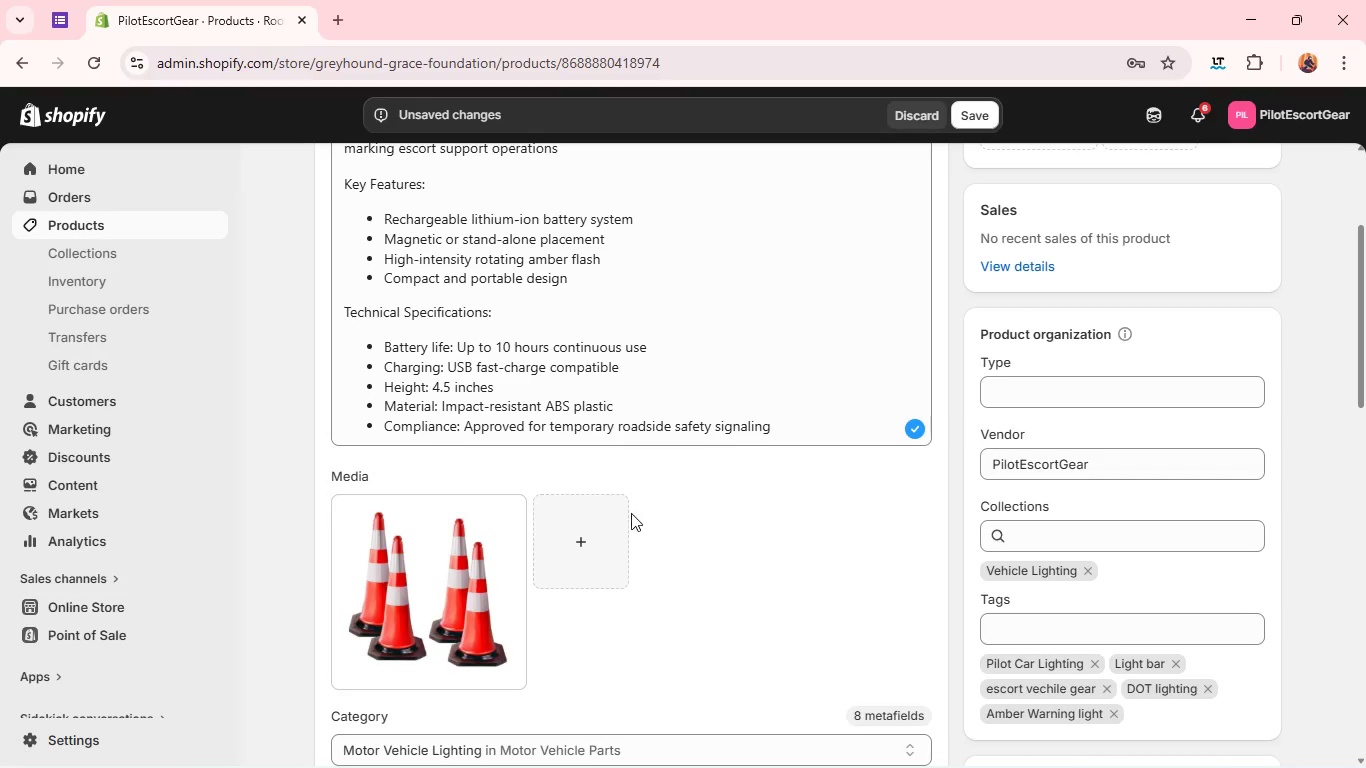 
left_click([613, 515])
 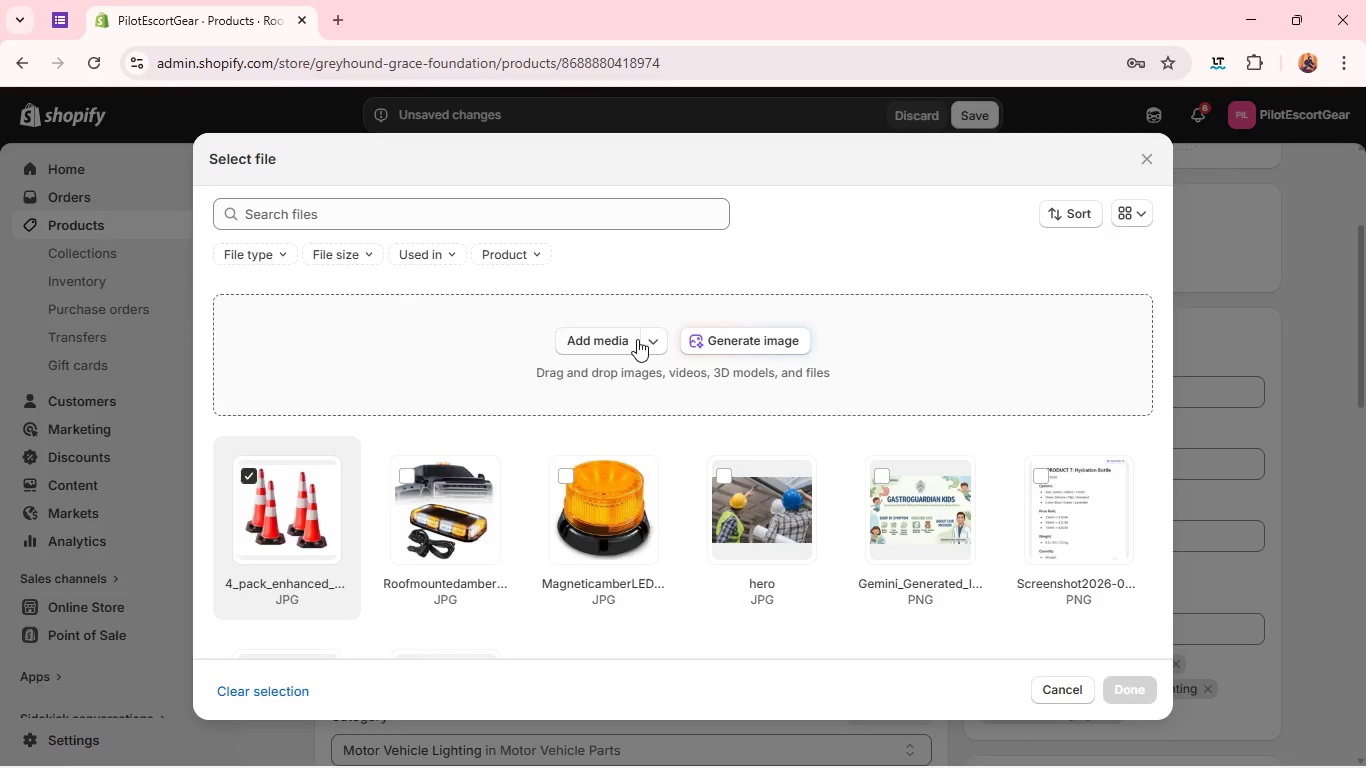 
left_click([585, 345])
 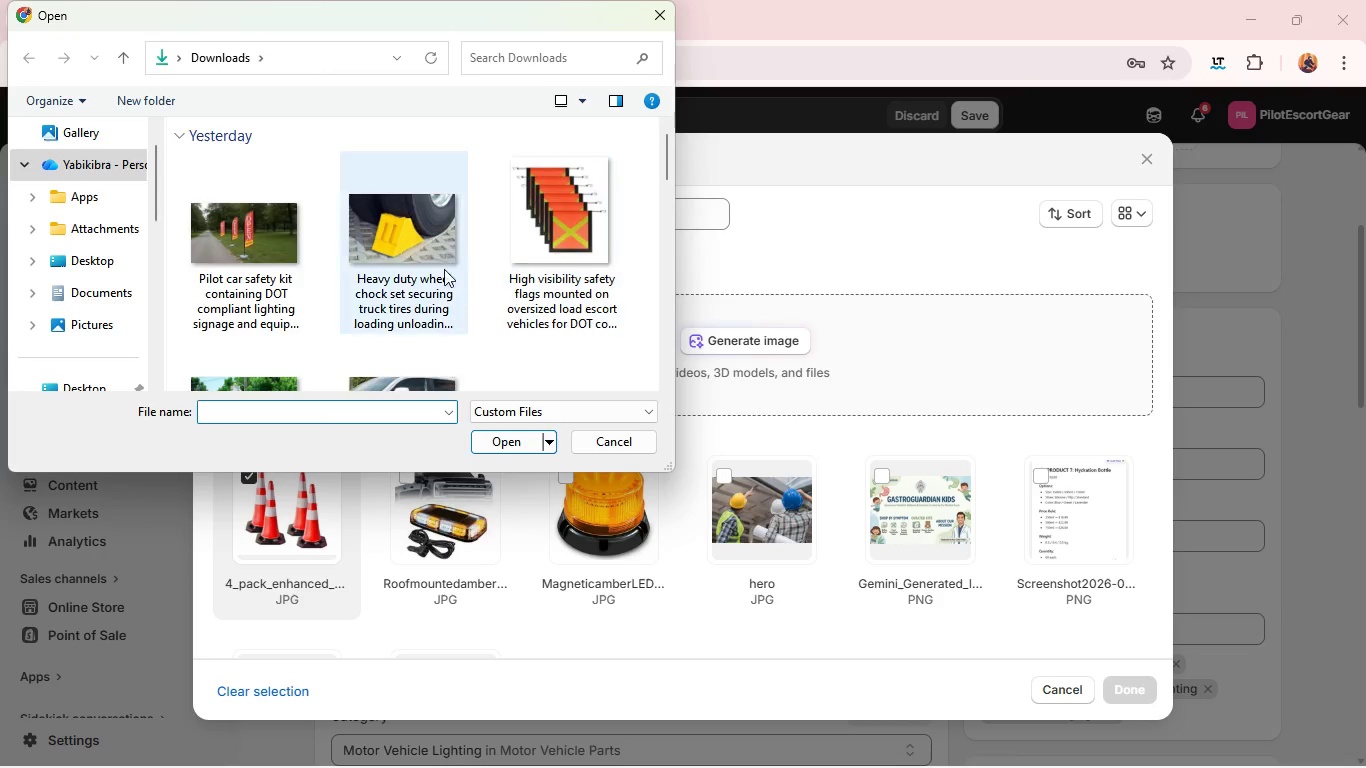 
scroll: coordinate [435, 268], scroll_direction: up, amount: 2.0
 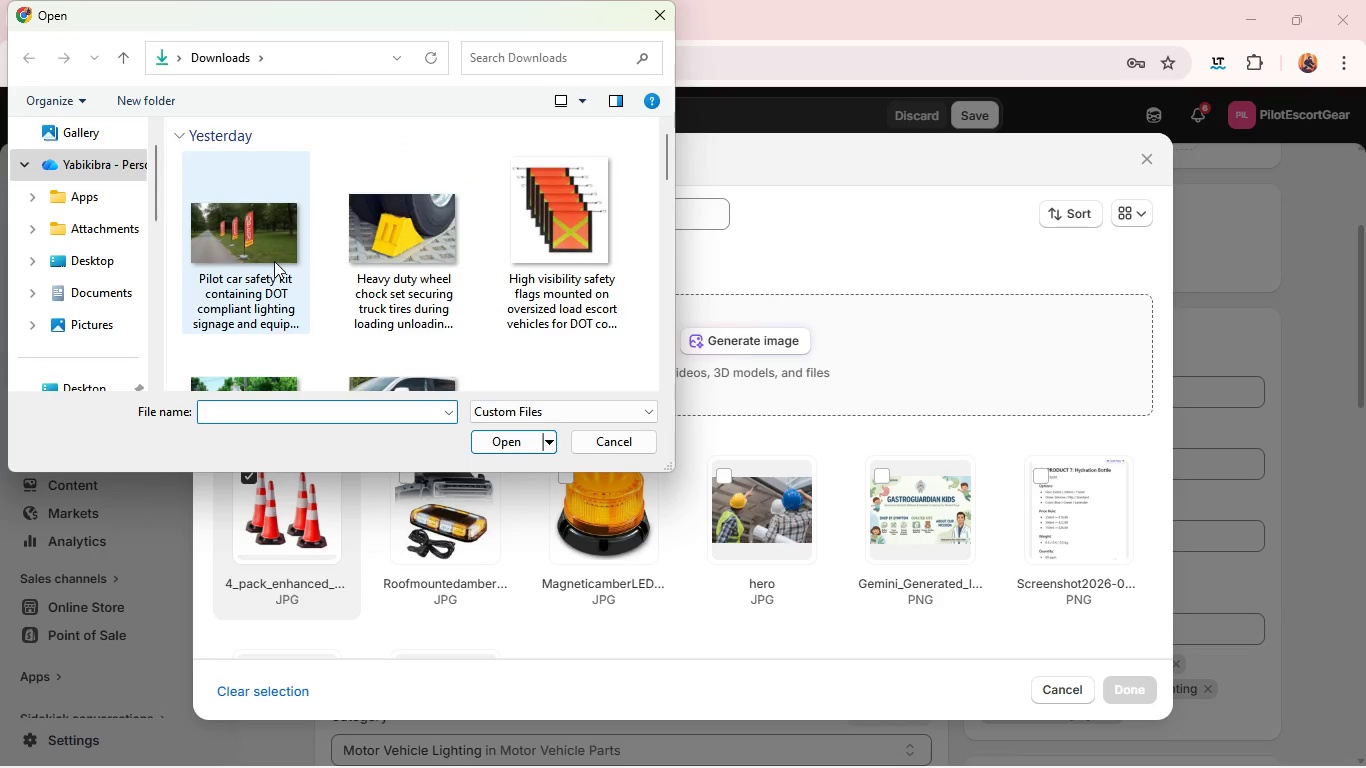 
scroll: coordinate [274, 261], scroll_direction: none, amount: 0.0
 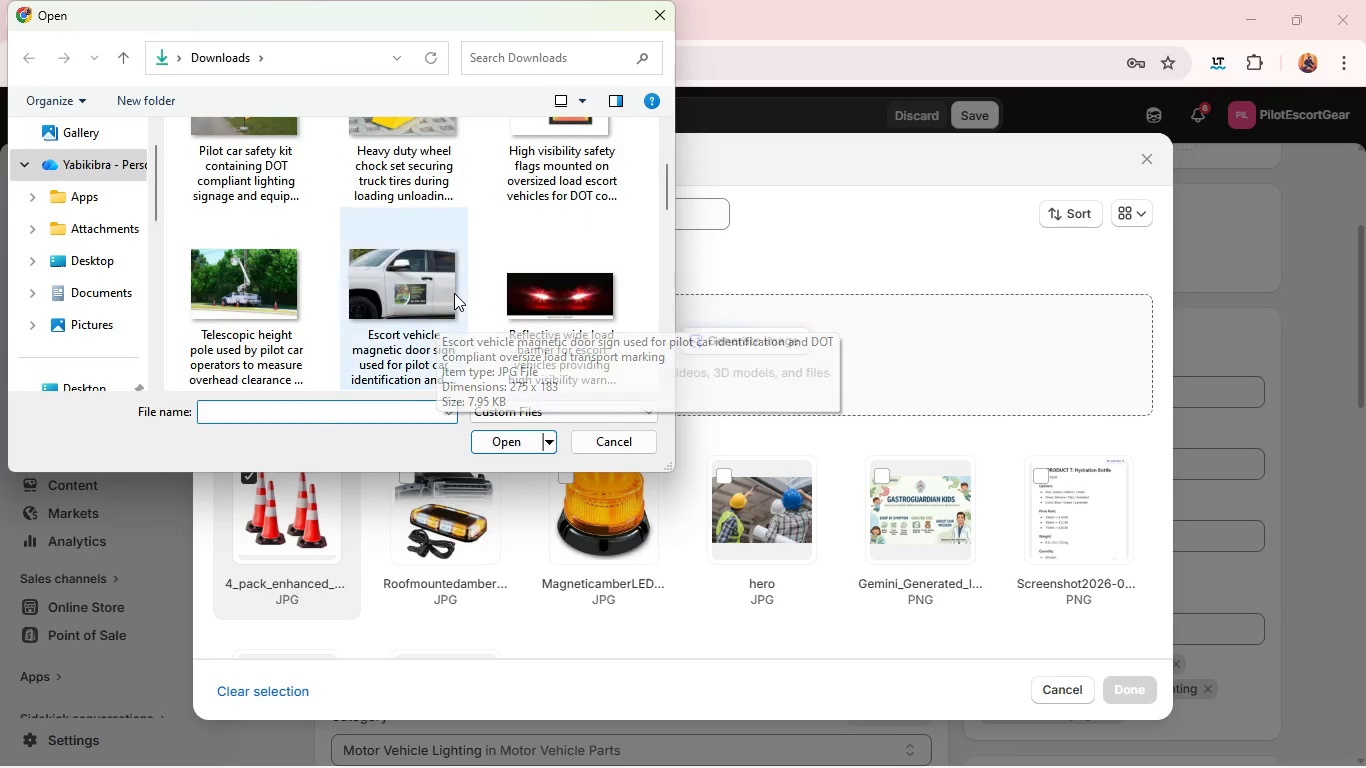 
scroll: coordinate [454, 293], scroll_direction: down, amount: 2.0
 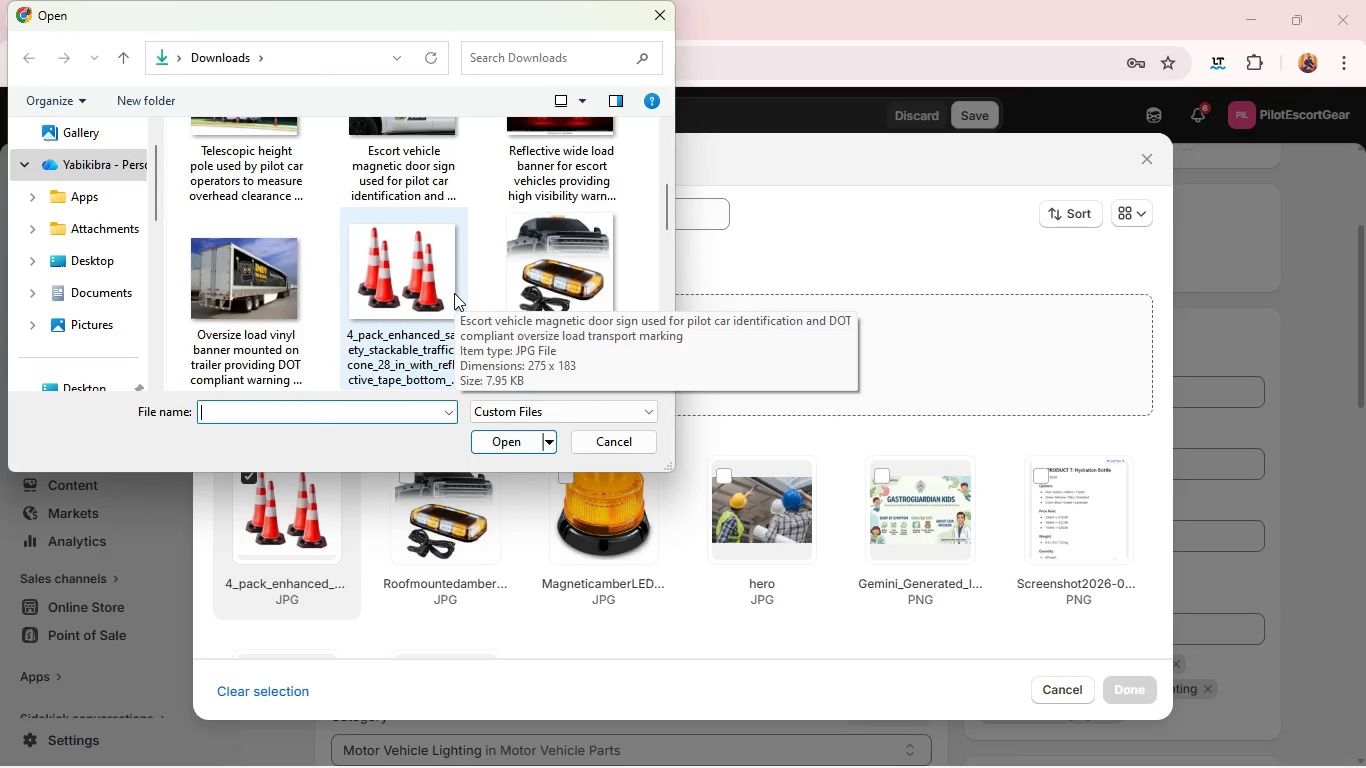 
scroll: coordinate [454, 293], scroll_direction: none, amount: 0.0
 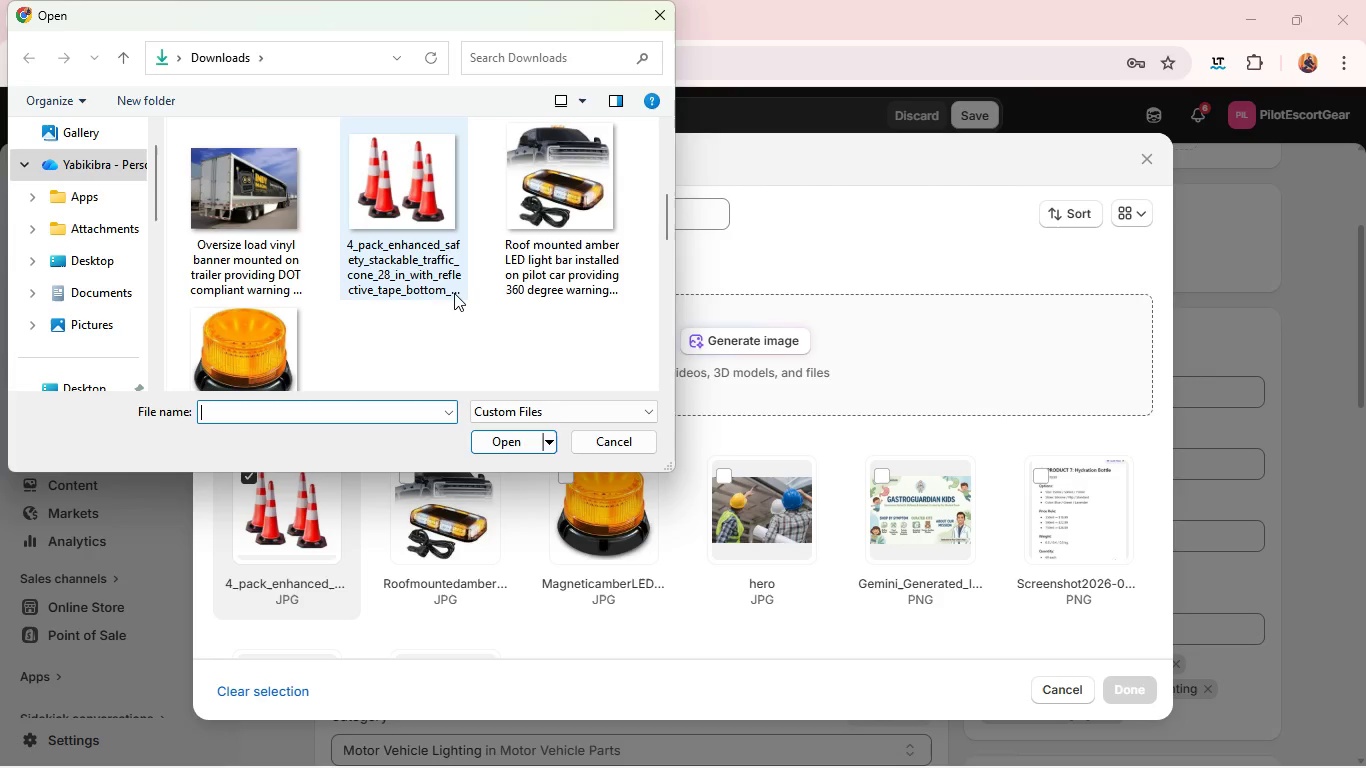 
scroll: coordinate [454, 293], scroll_direction: up, amount: 1.0
 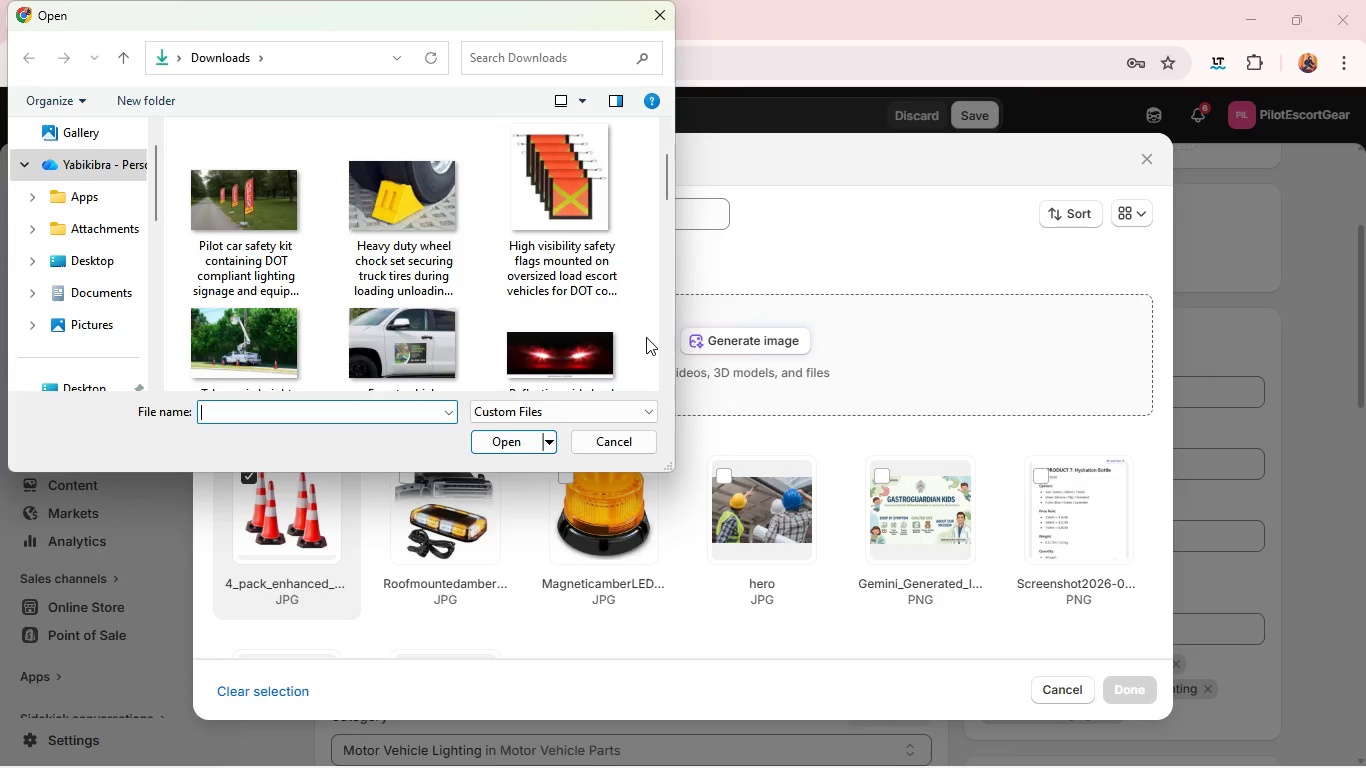 
wait(29.16)
 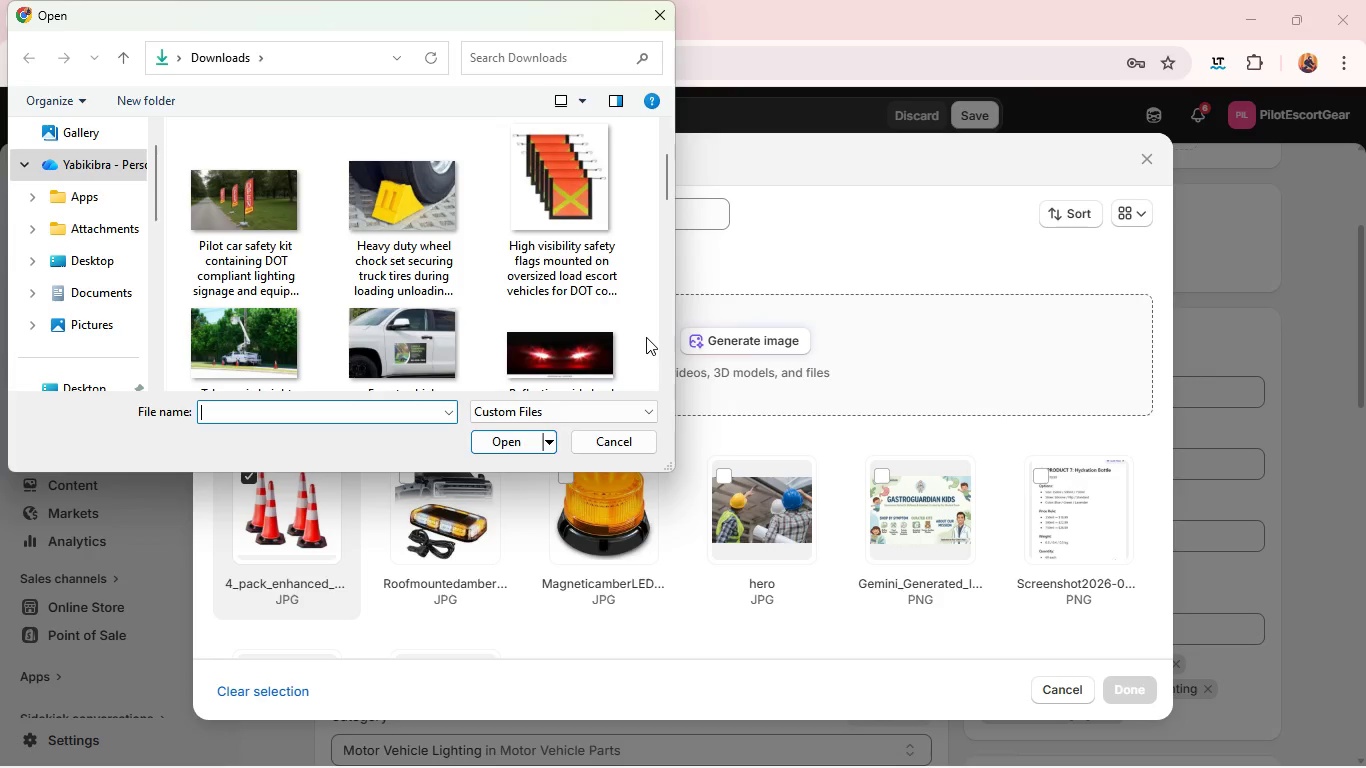 
left_click([591, 439])
 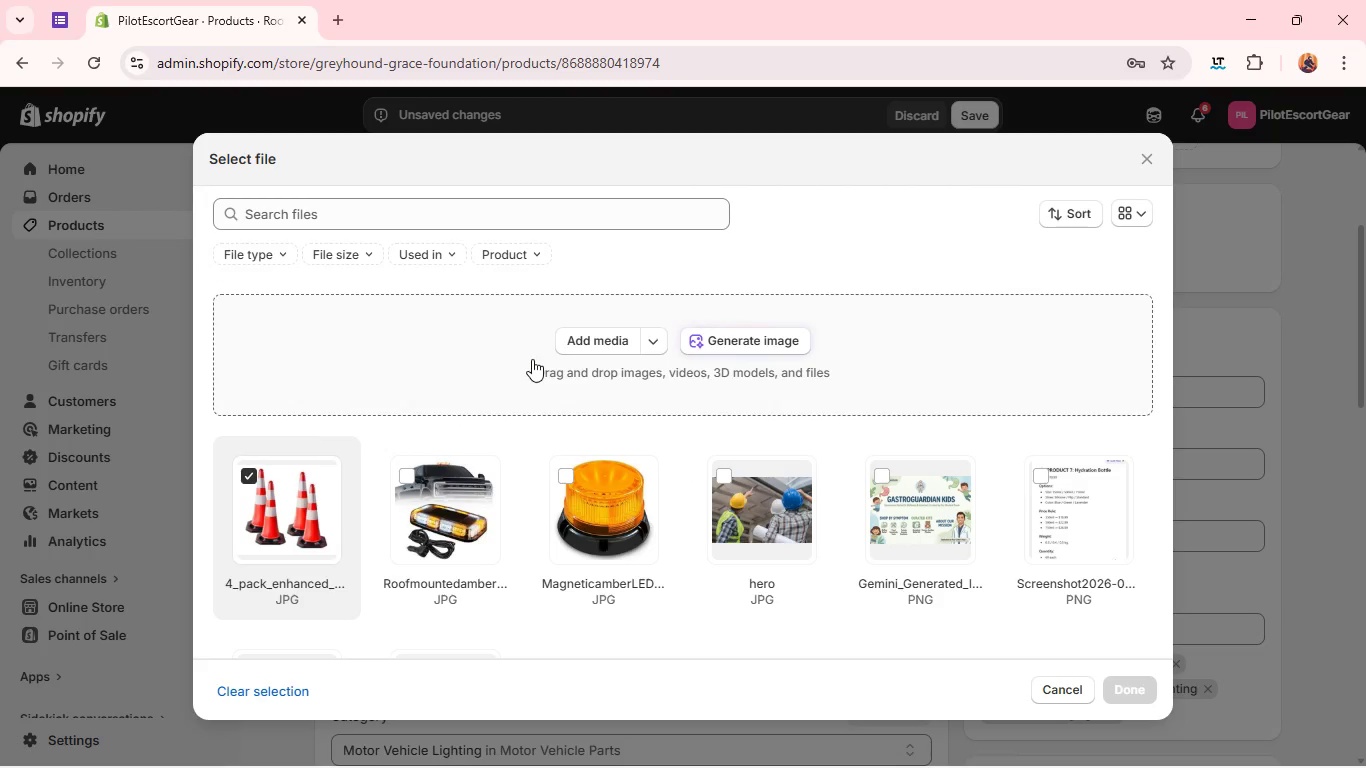 
left_click([561, 342])
 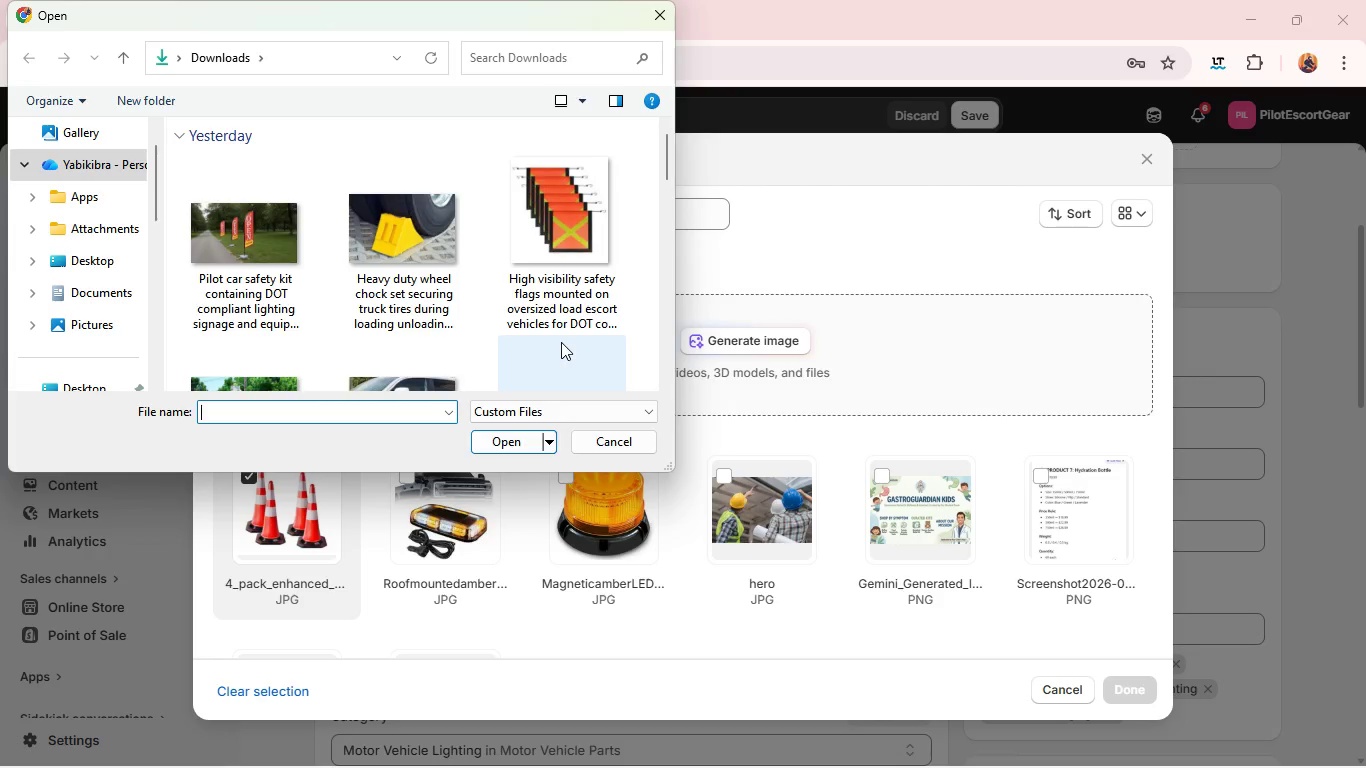 
wait(7.94)
 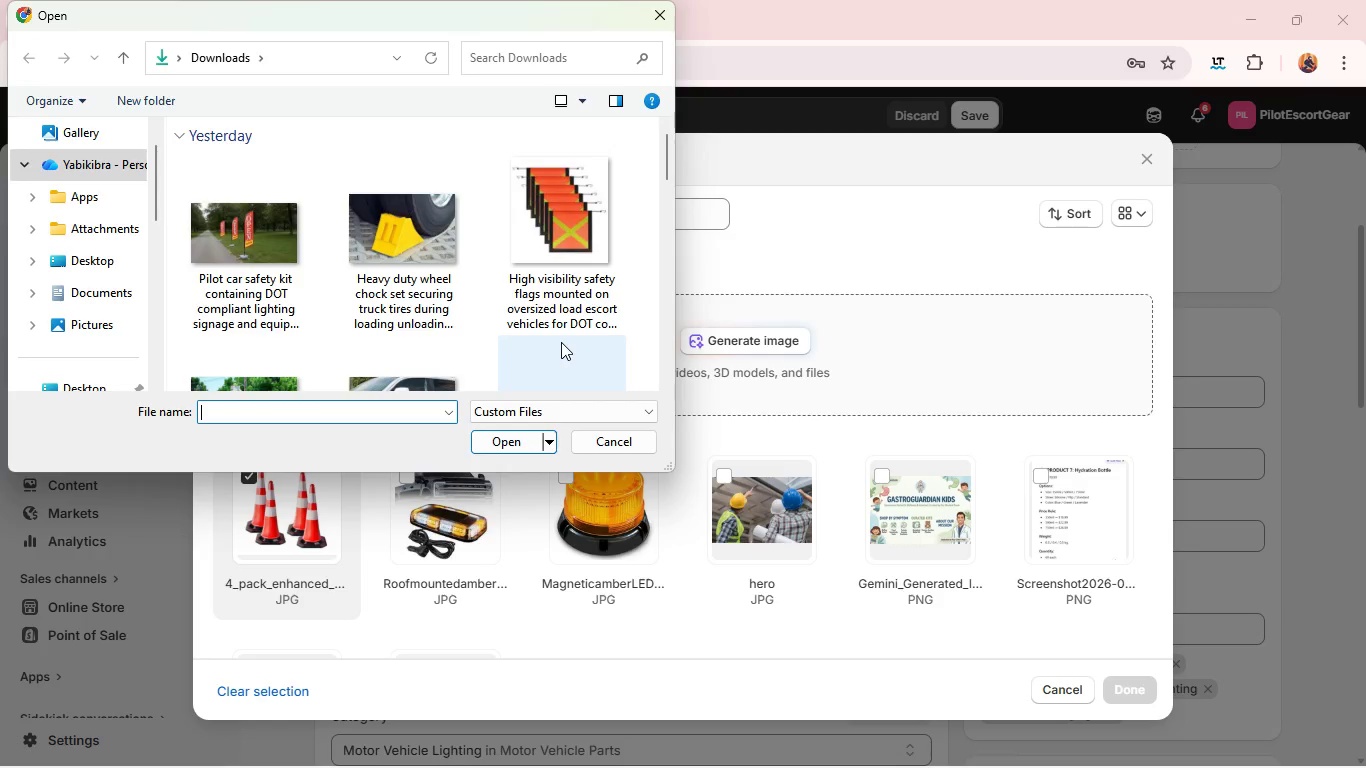 
scroll: coordinate [407, 279], scroll_direction: up, amount: 8.0
 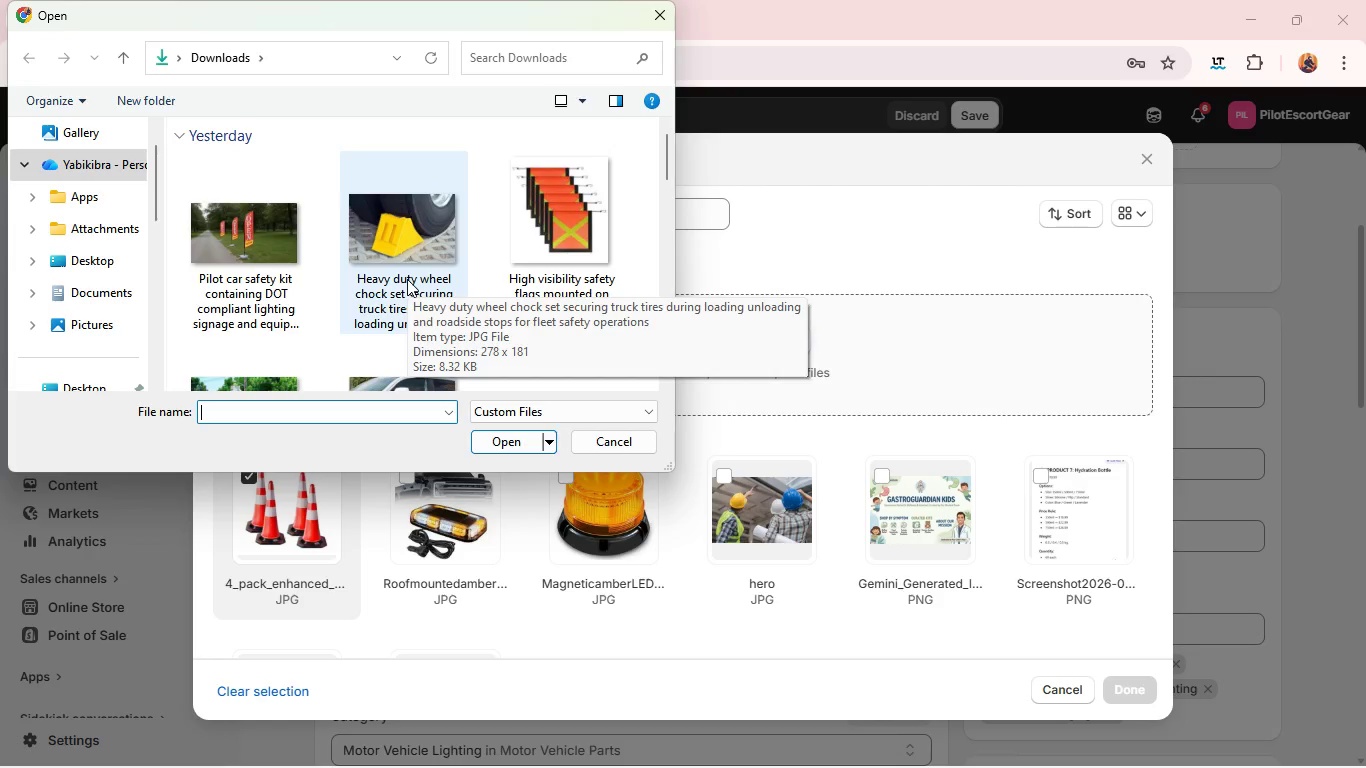 
scroll: coordinate [407, 279], scroll_direction: down, amount: 1.0
 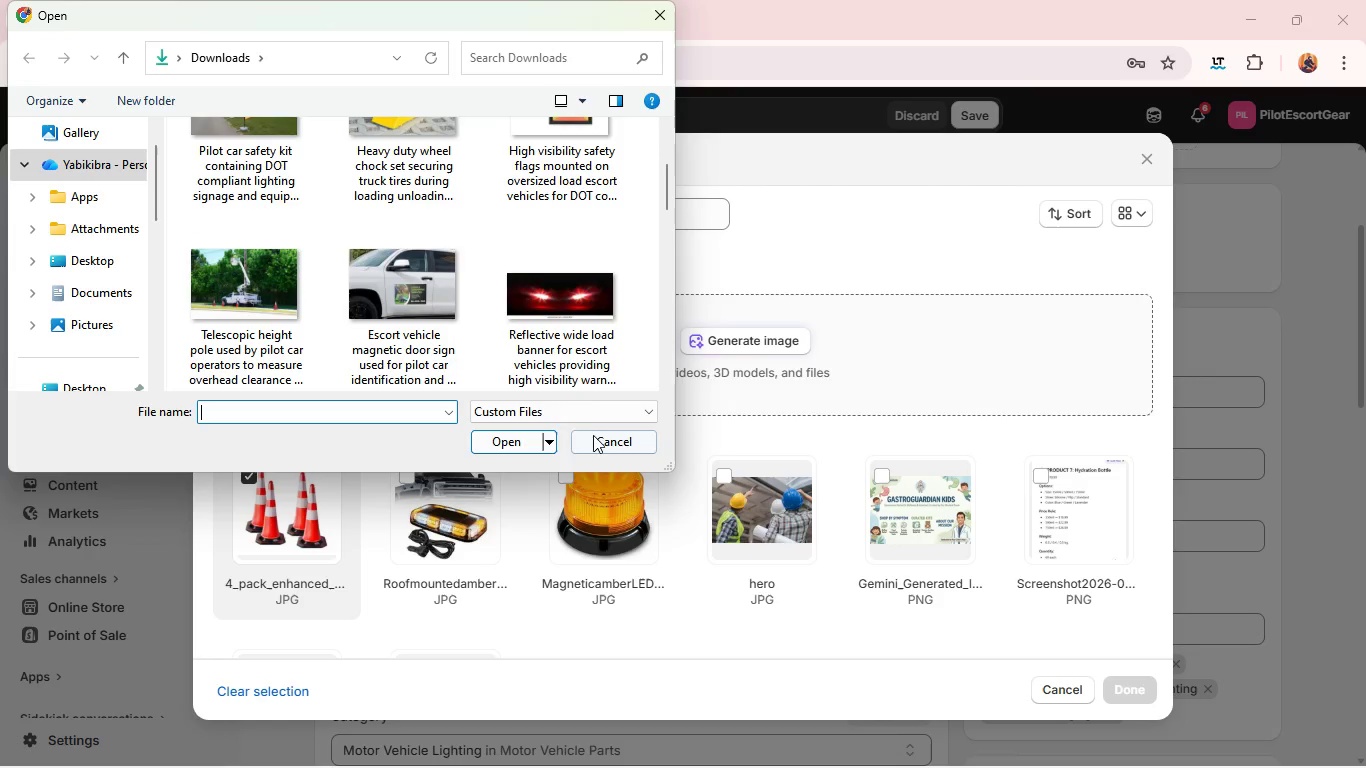 
left_click([604, 441])
 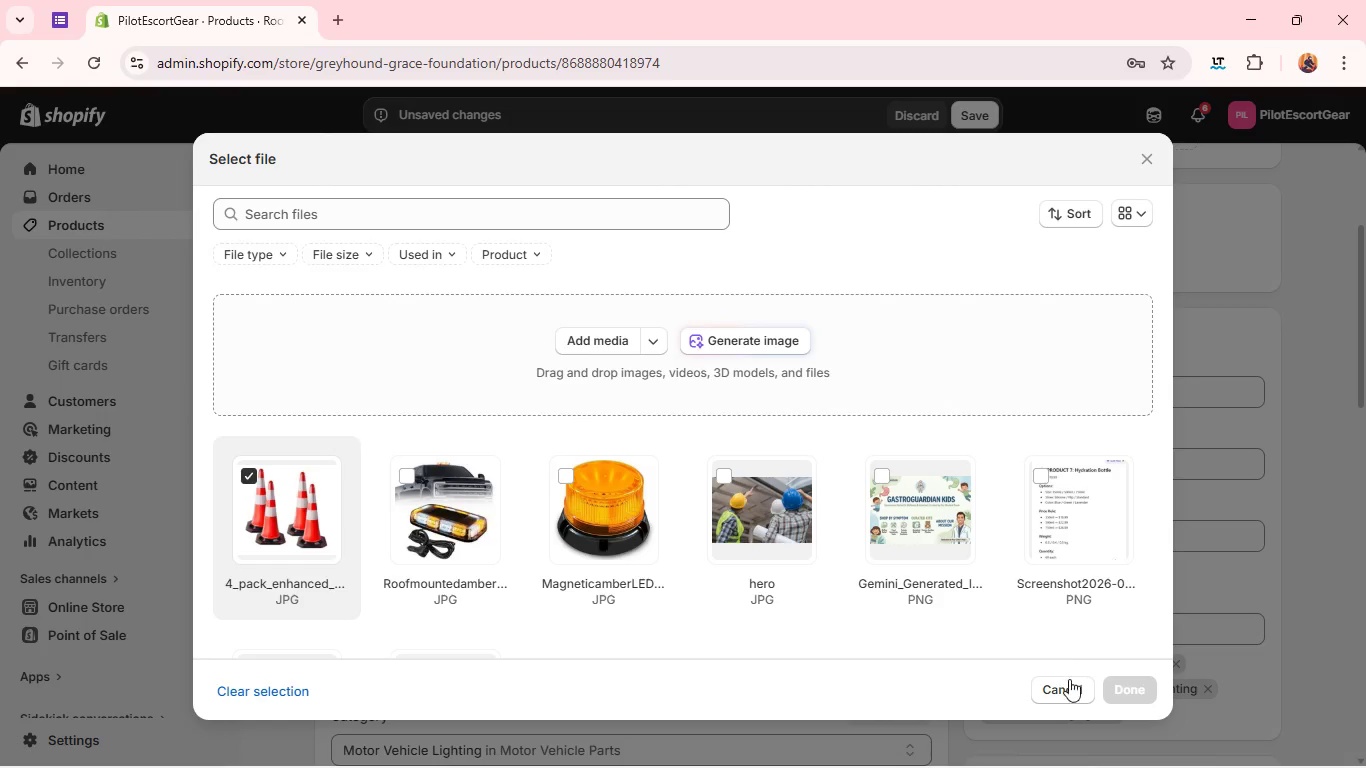 
left_click([1066, 682])
 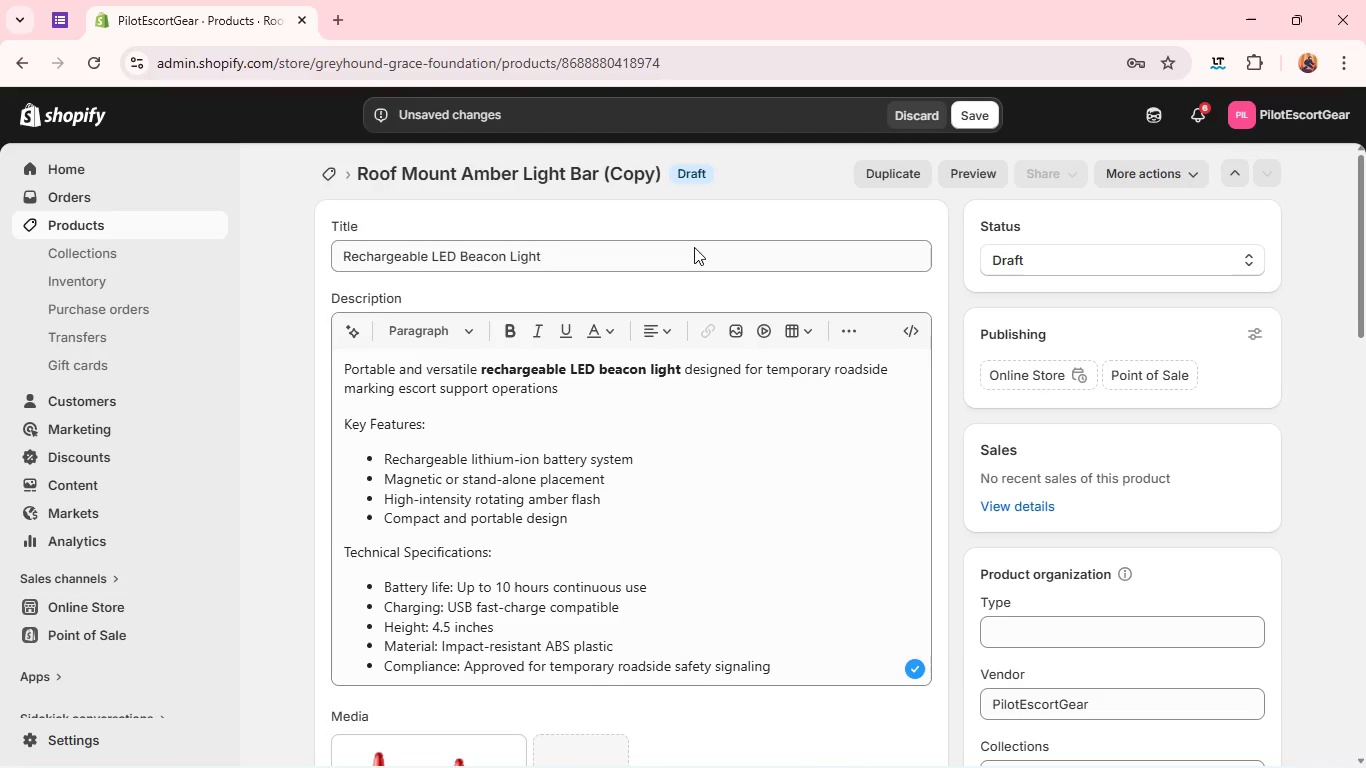 
double_click([691, 244])
 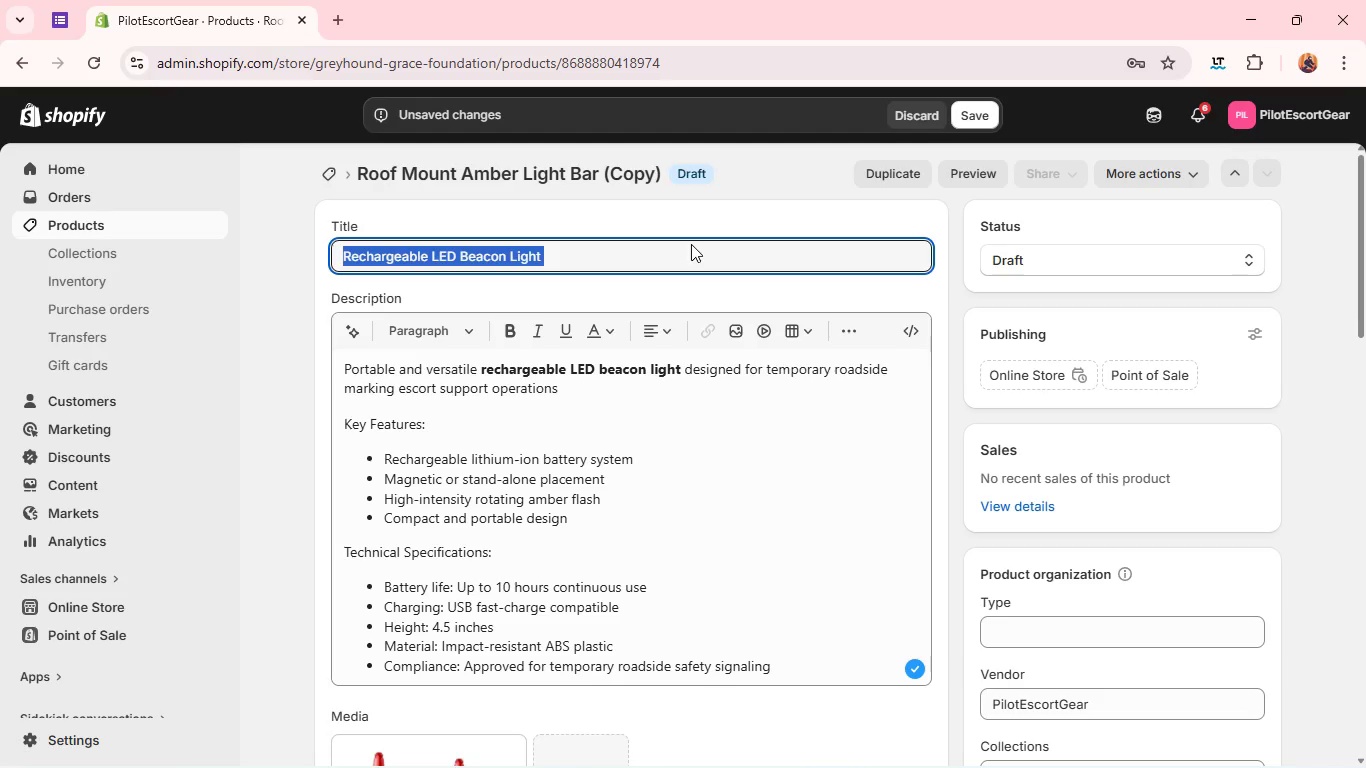 
key(Control+C)
 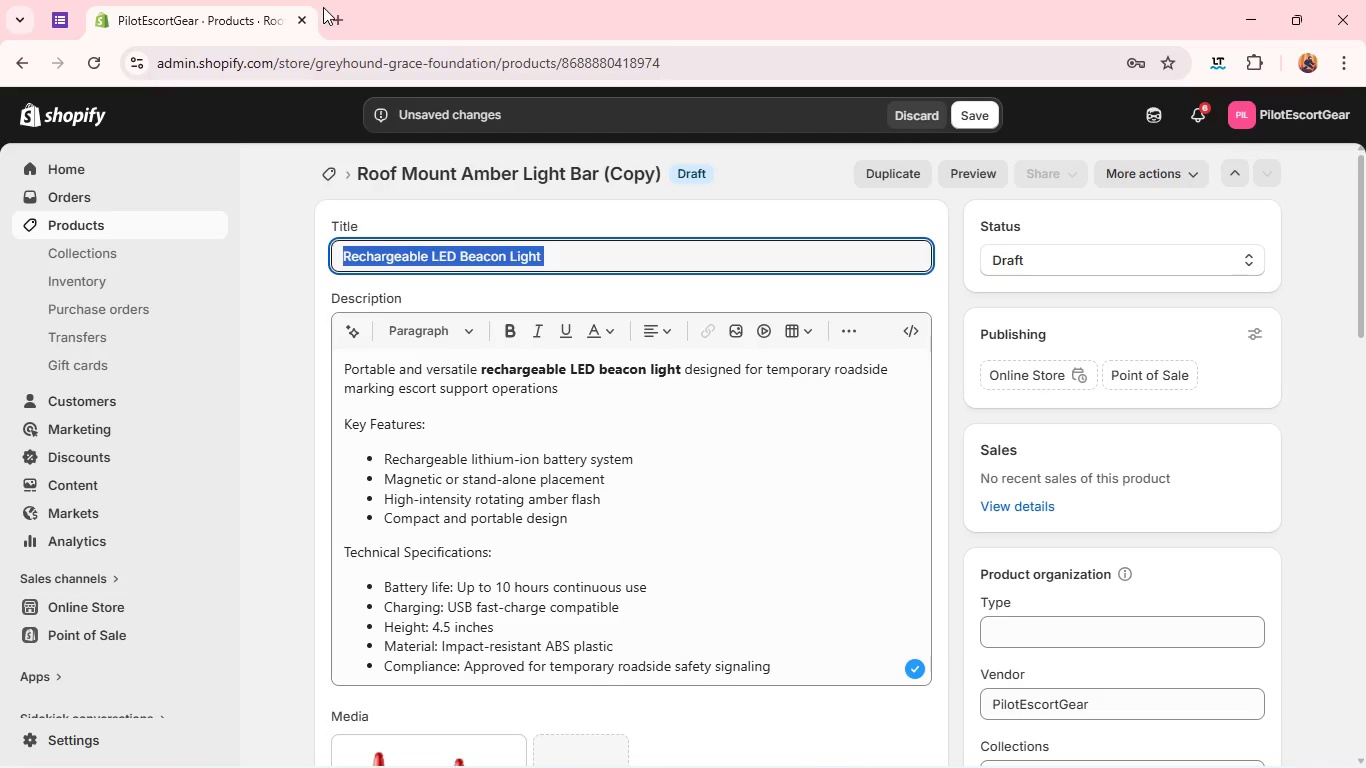 
left_click([330, 8])
 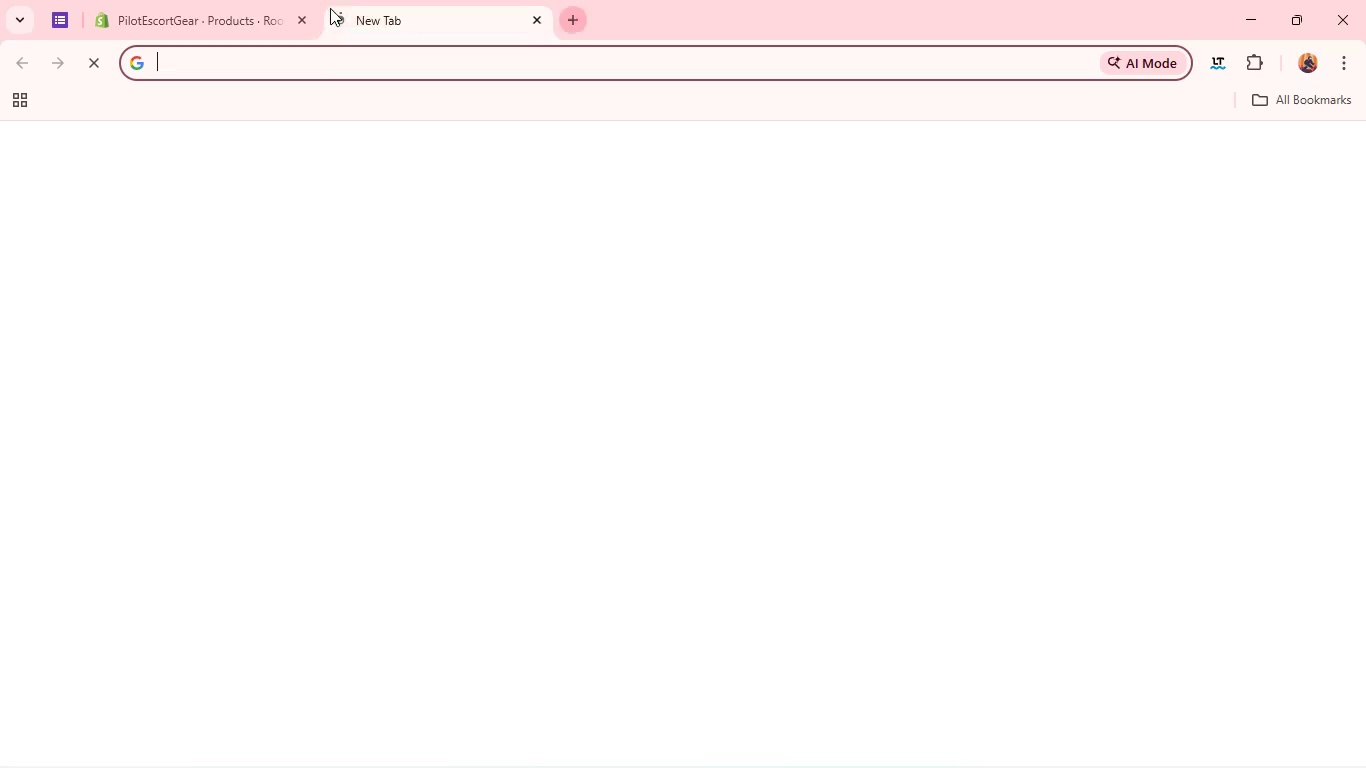 
key(Control+V)
 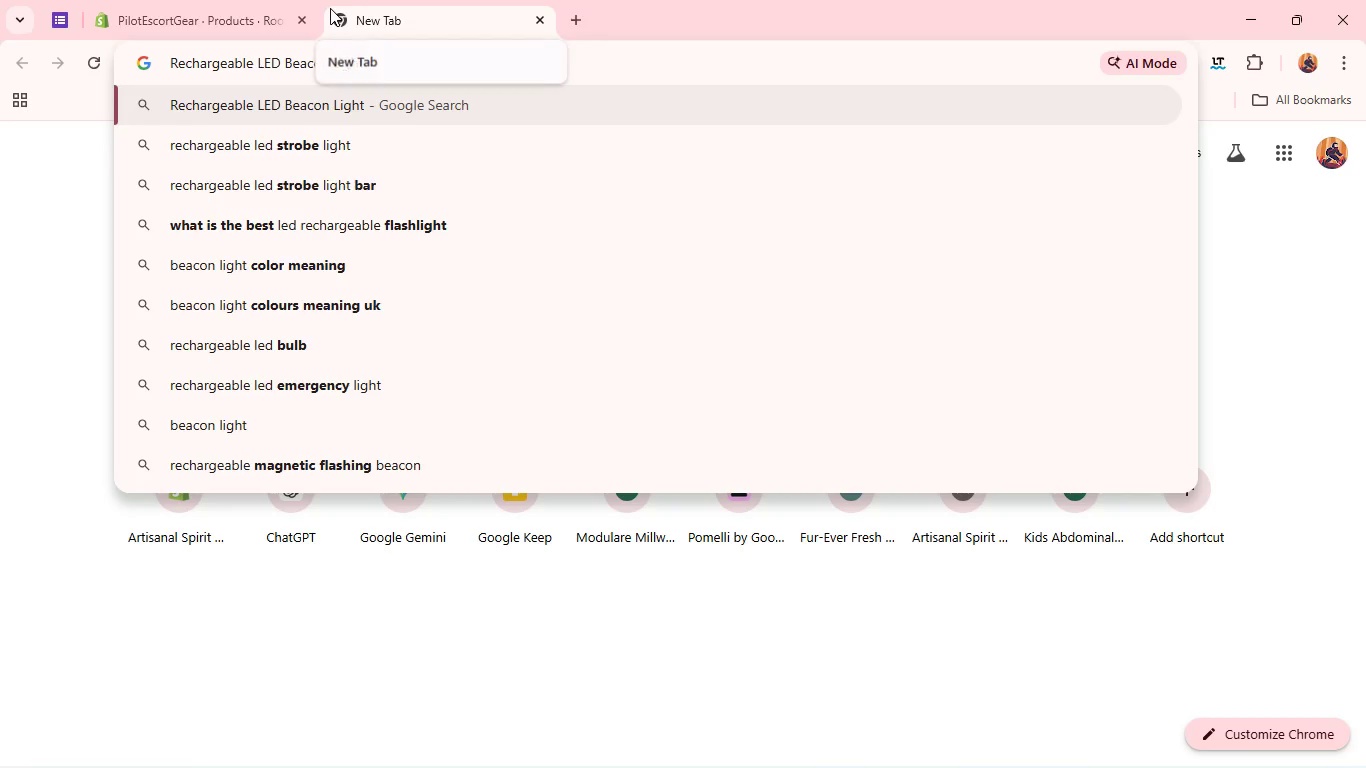 
key(Enter)
 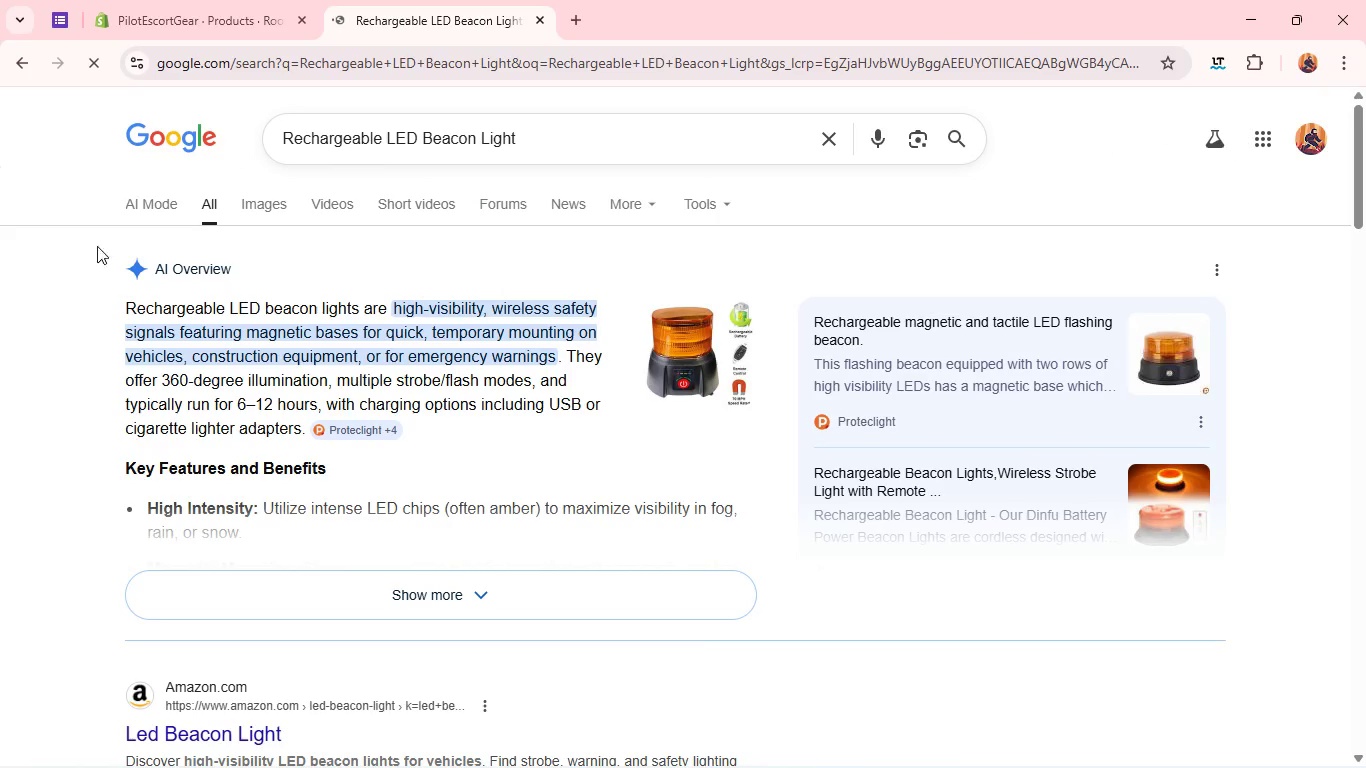 
wait(5.22)
 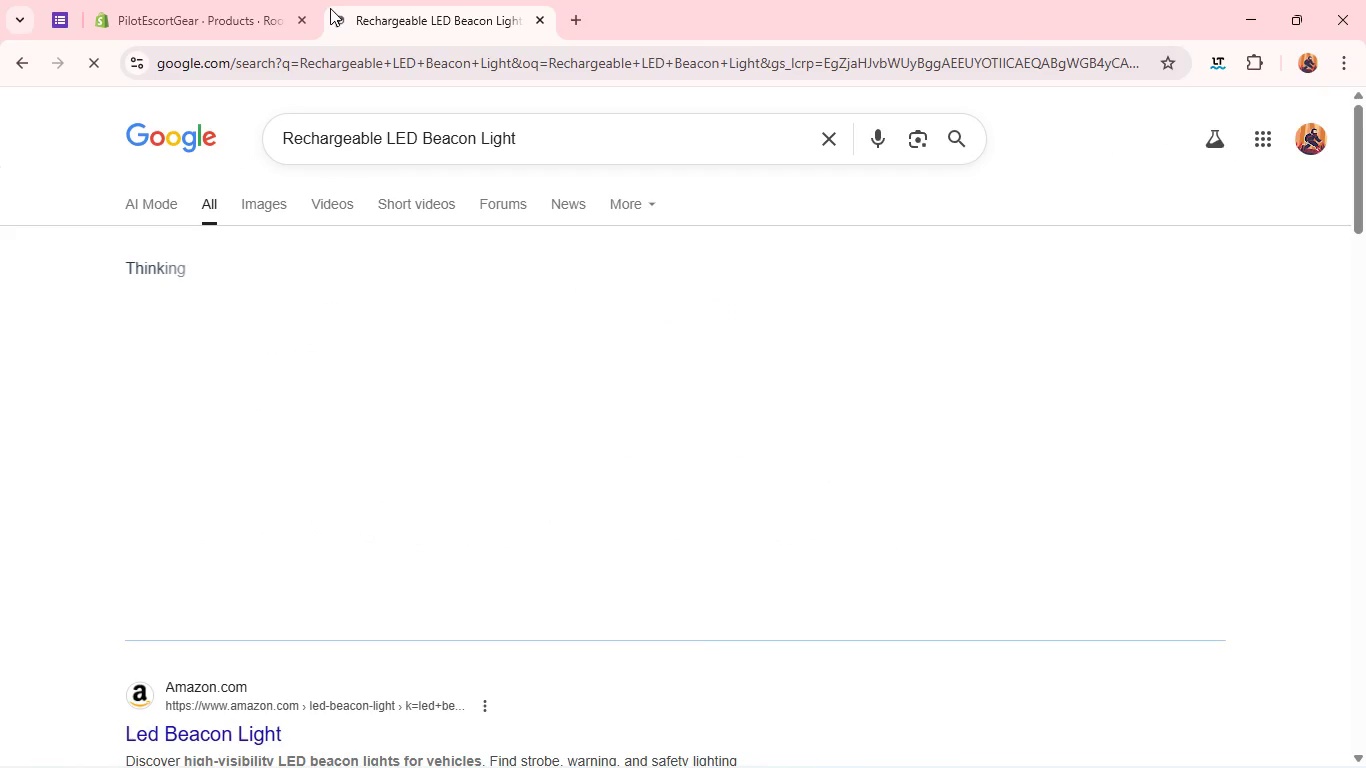 
left_click([257, 204])
 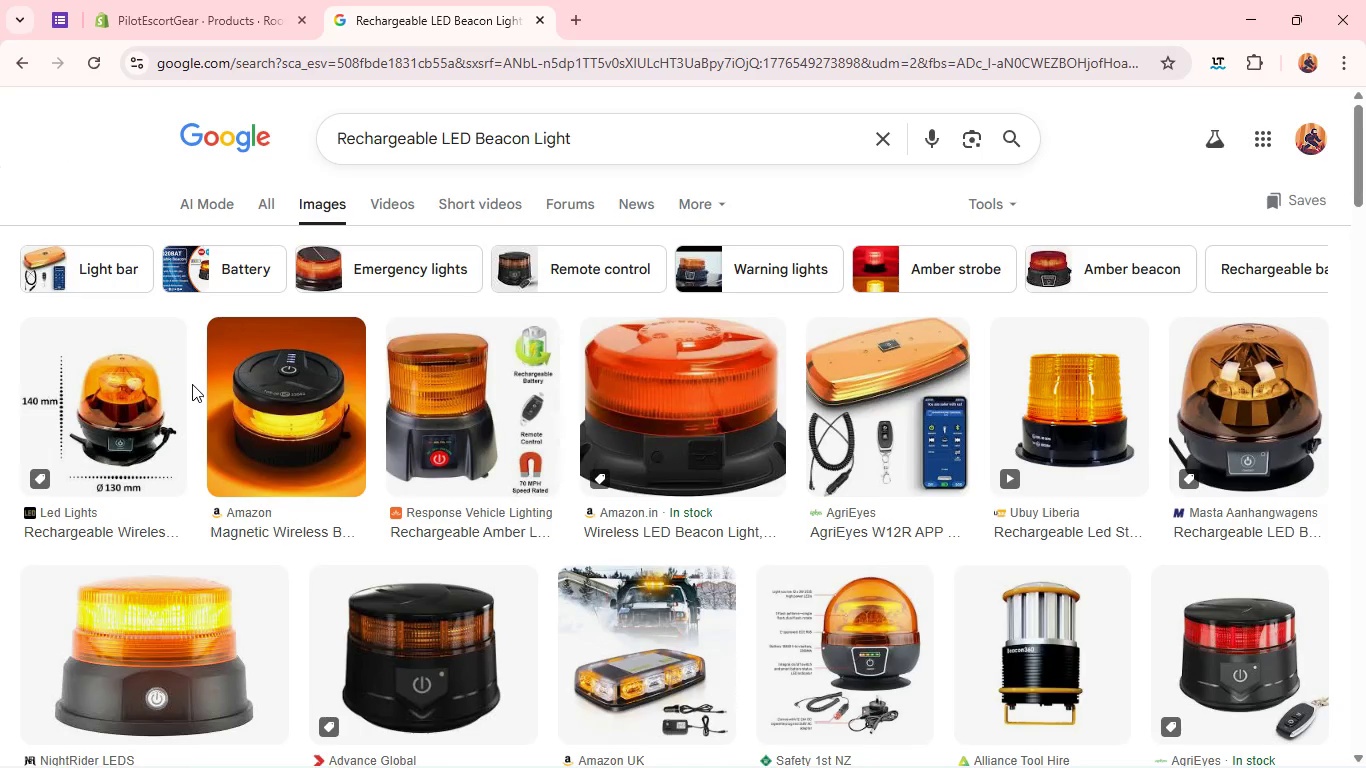 
wait(7.81)
 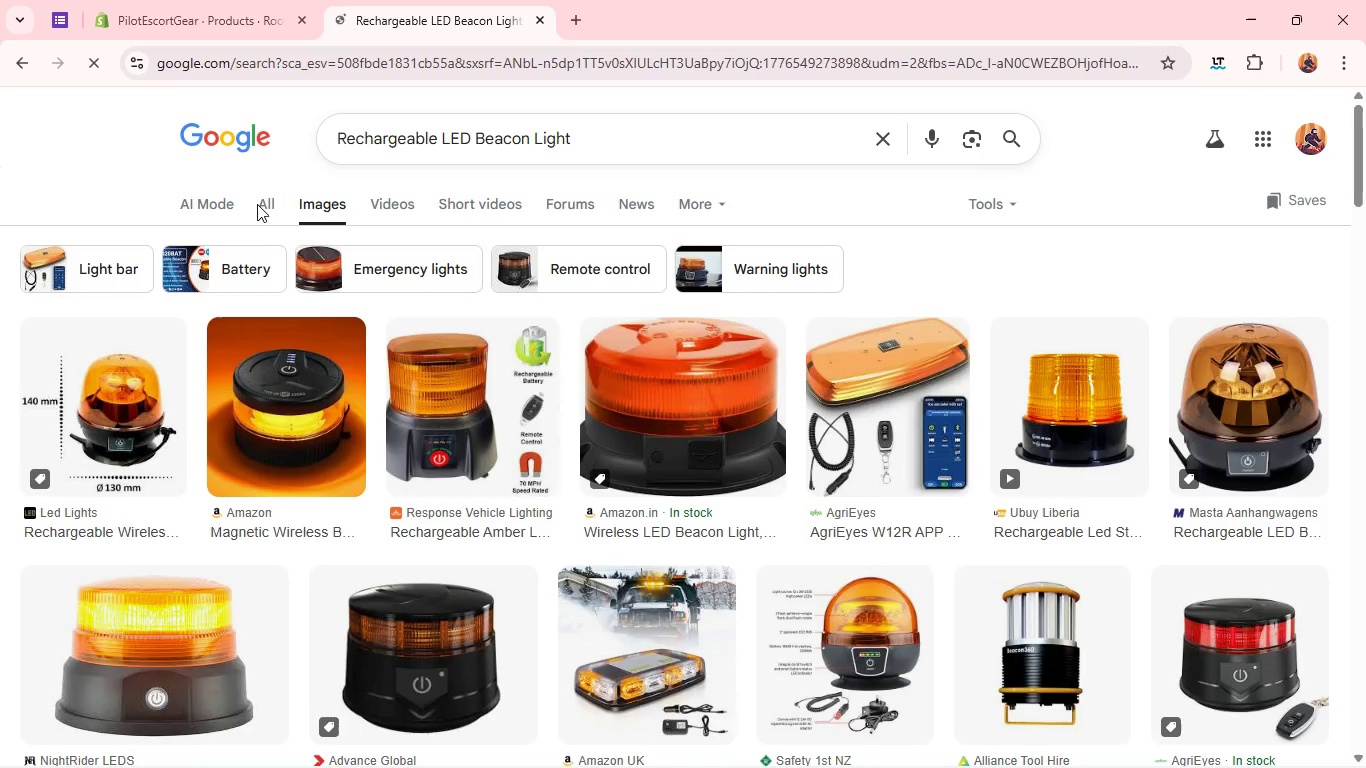 
right_click([306, 377])
 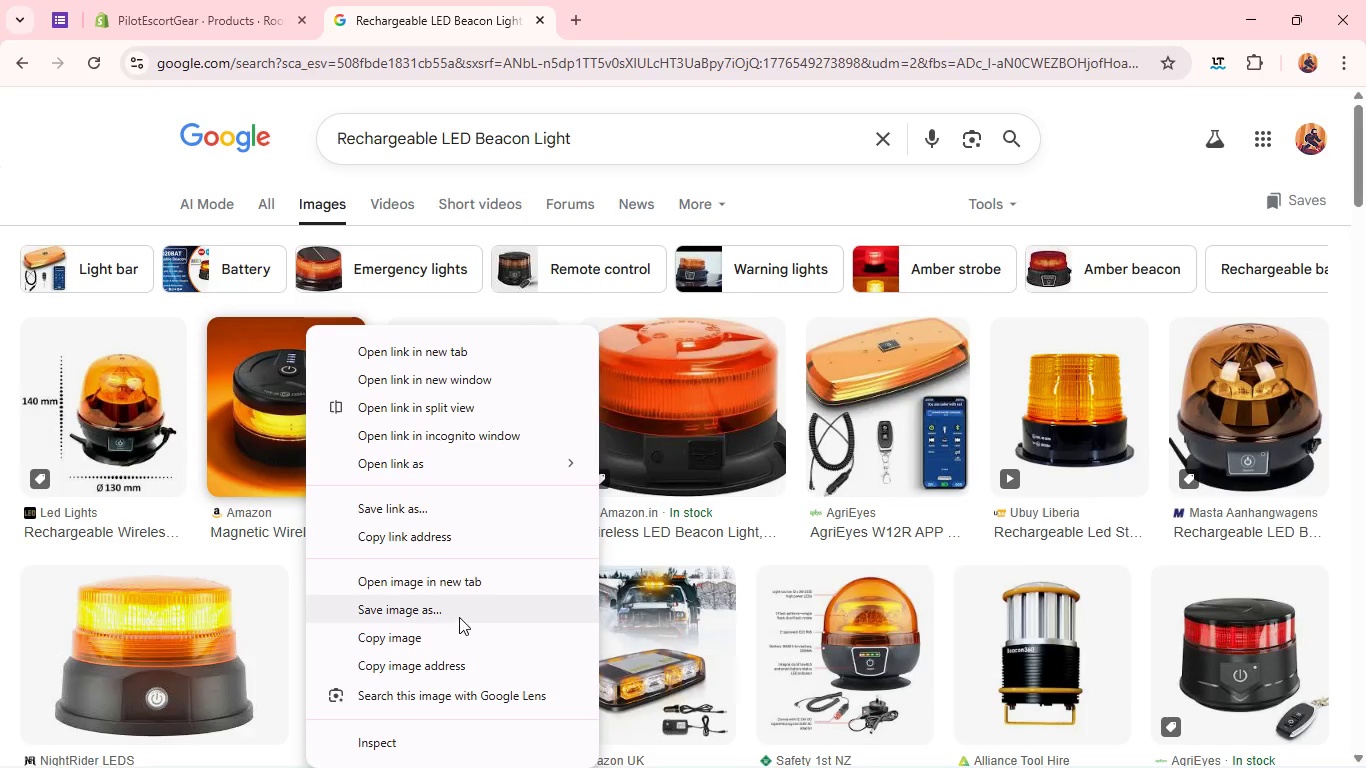 
left_click([459, 607])
 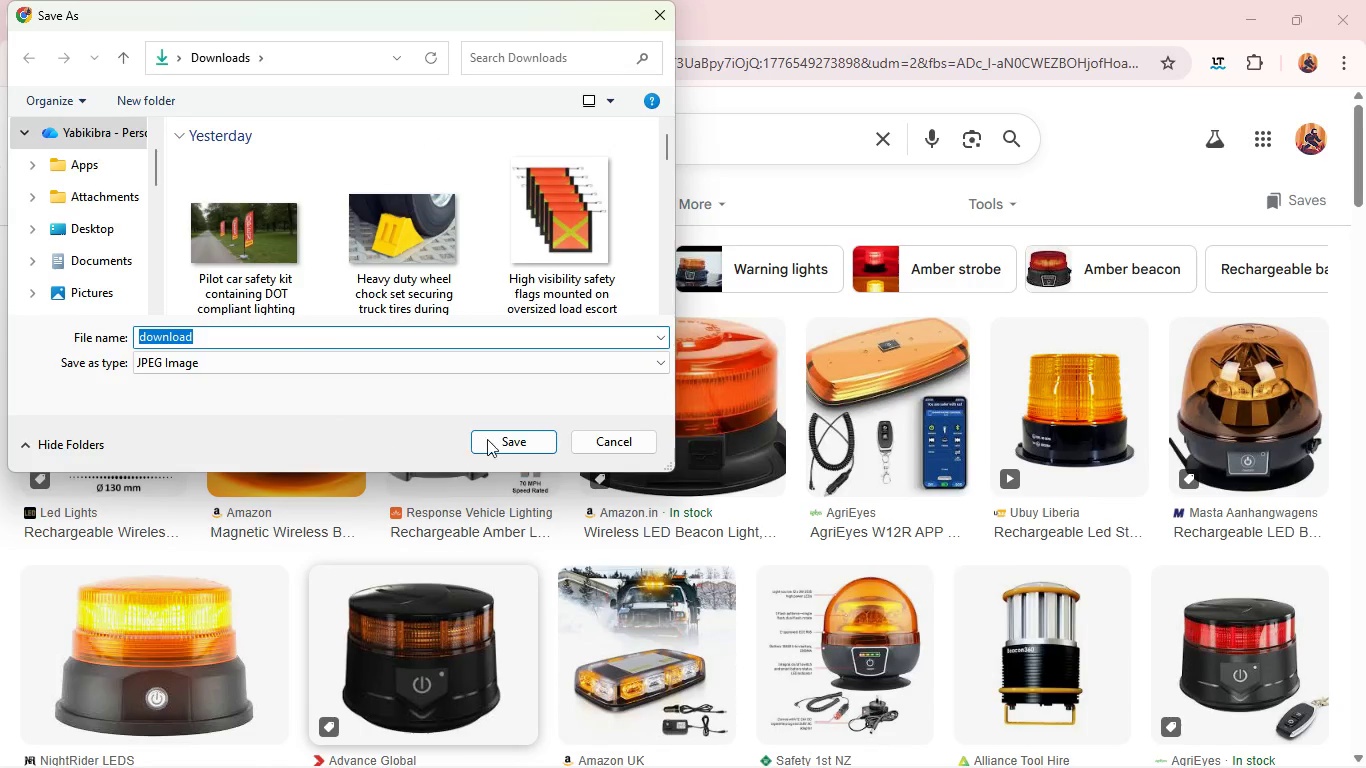 
left_click([492, 438])
 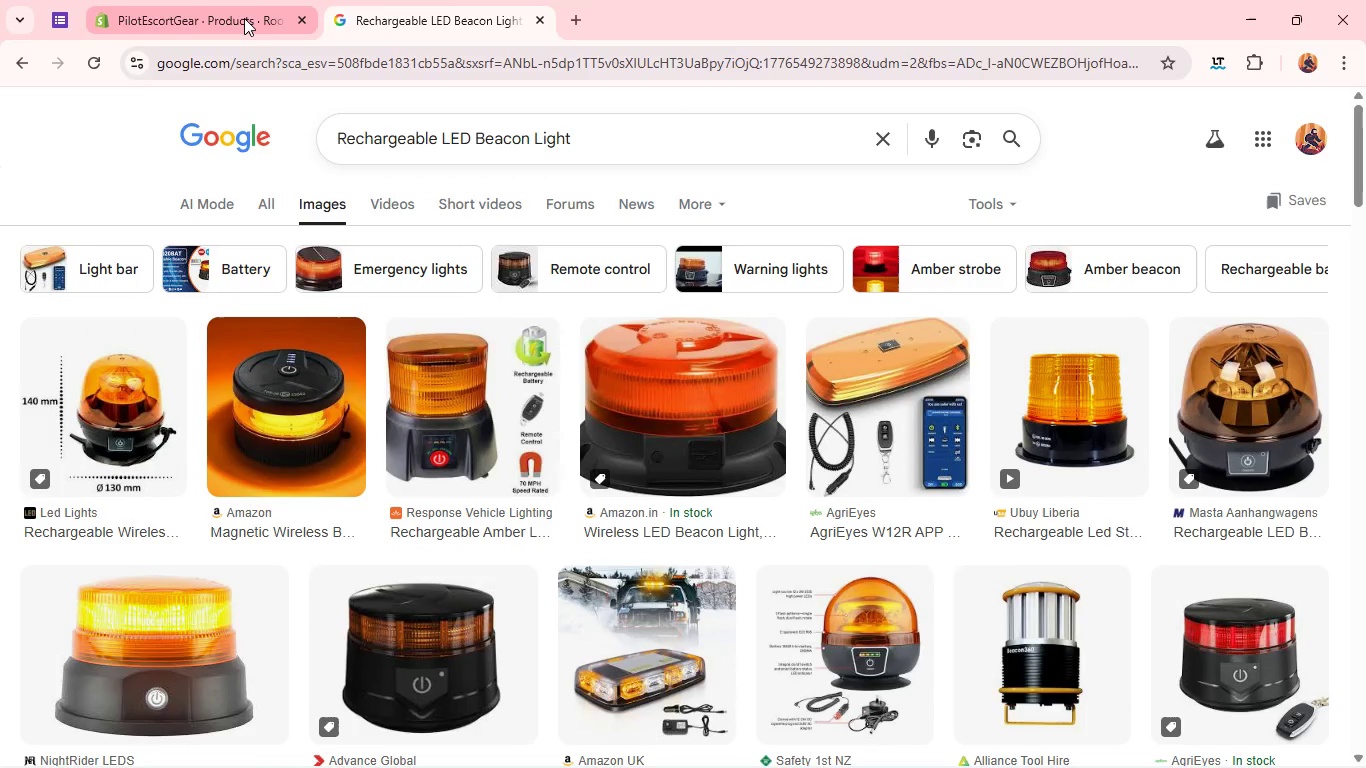 
left_click([244, 18])
 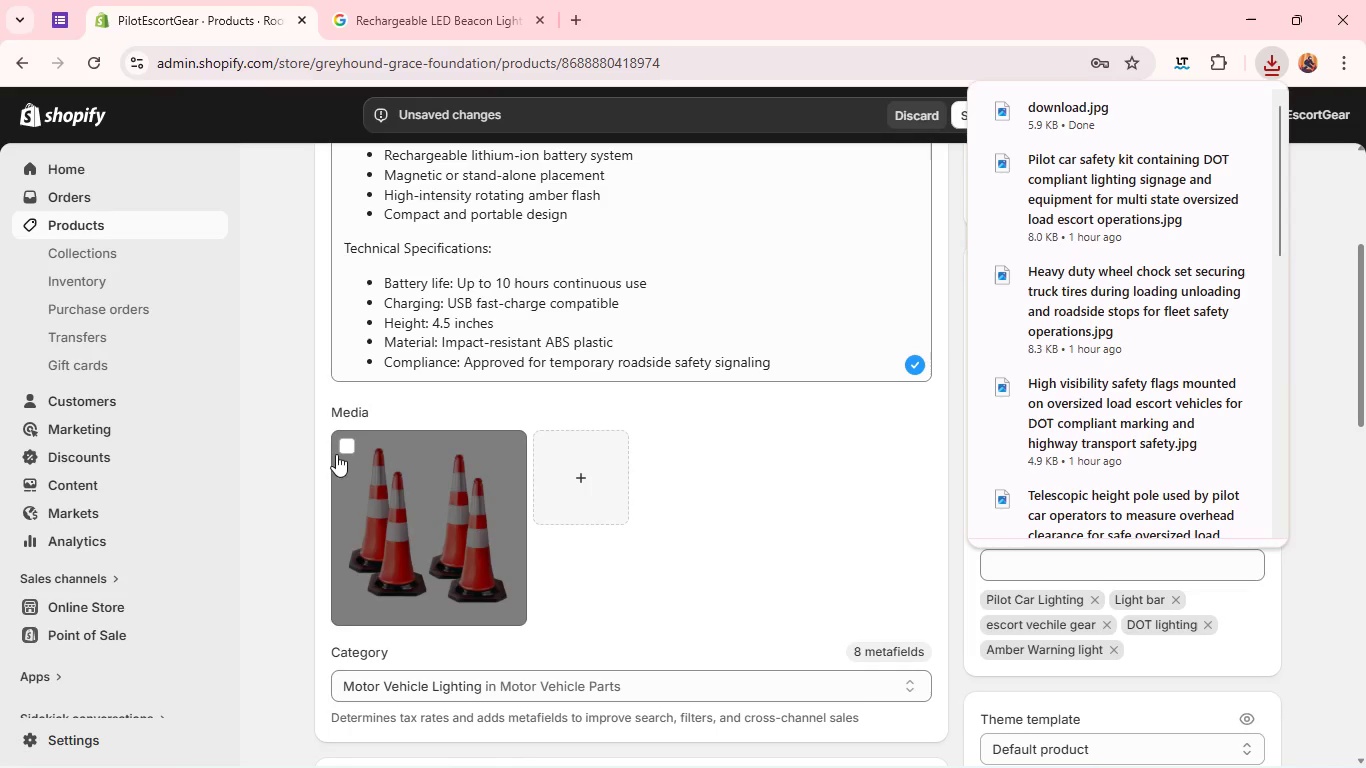 
left_click([345, 445])
 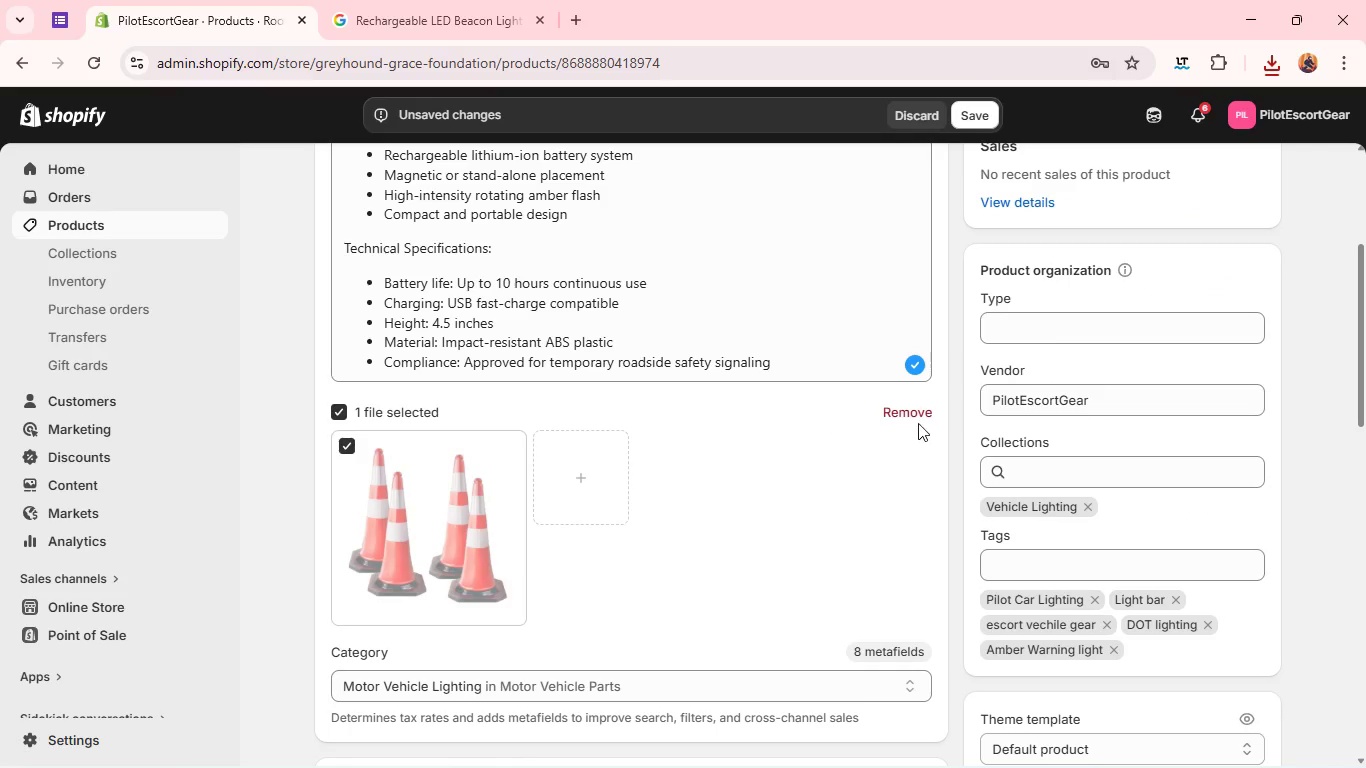 
left_click([920, 419])
 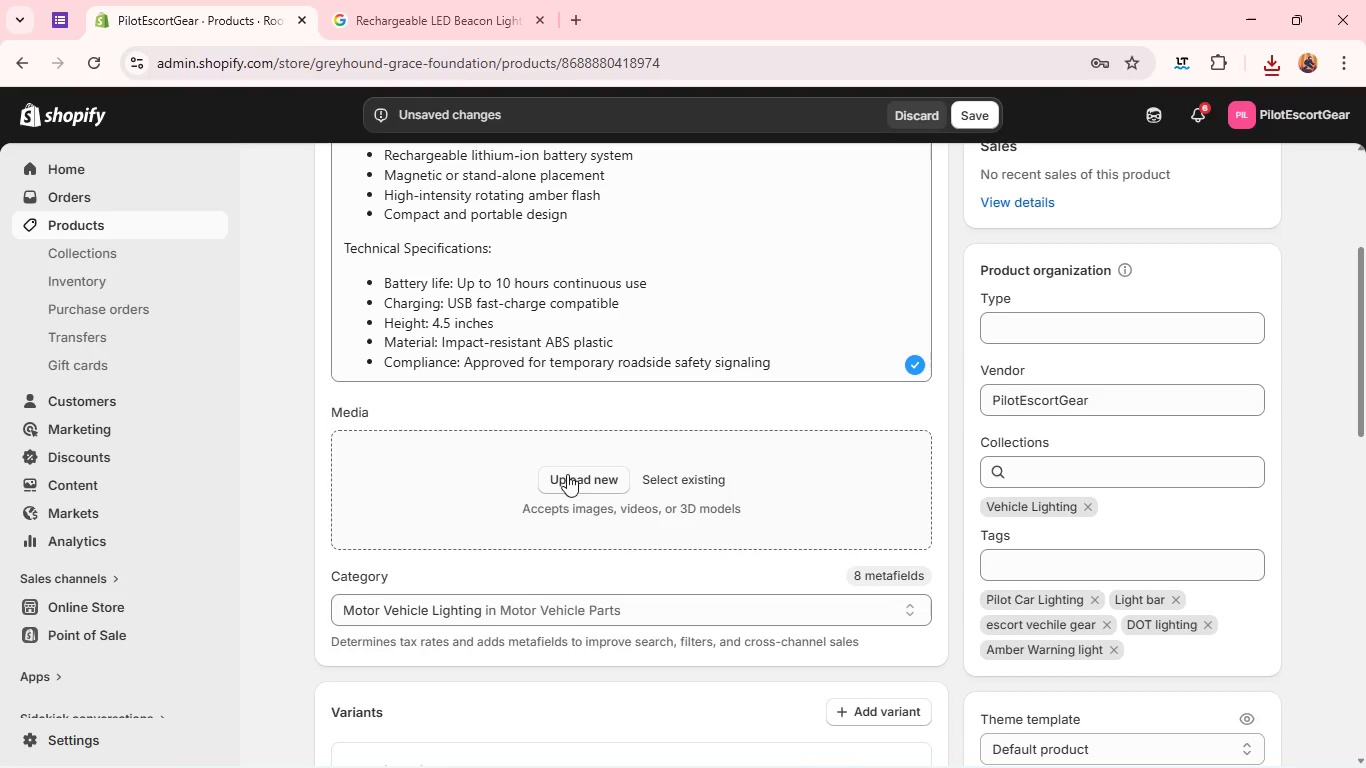 
left_click([581, 488])
 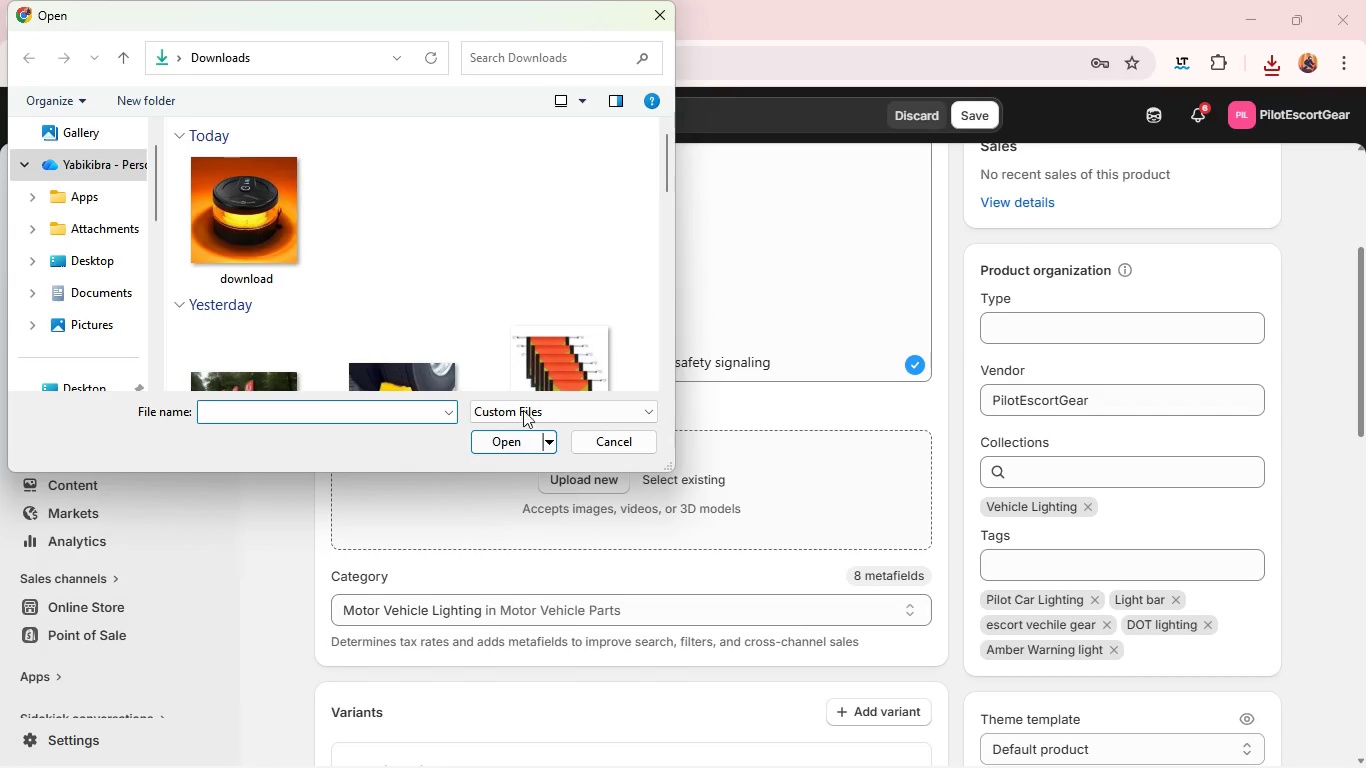 
left_click([274, 176])
 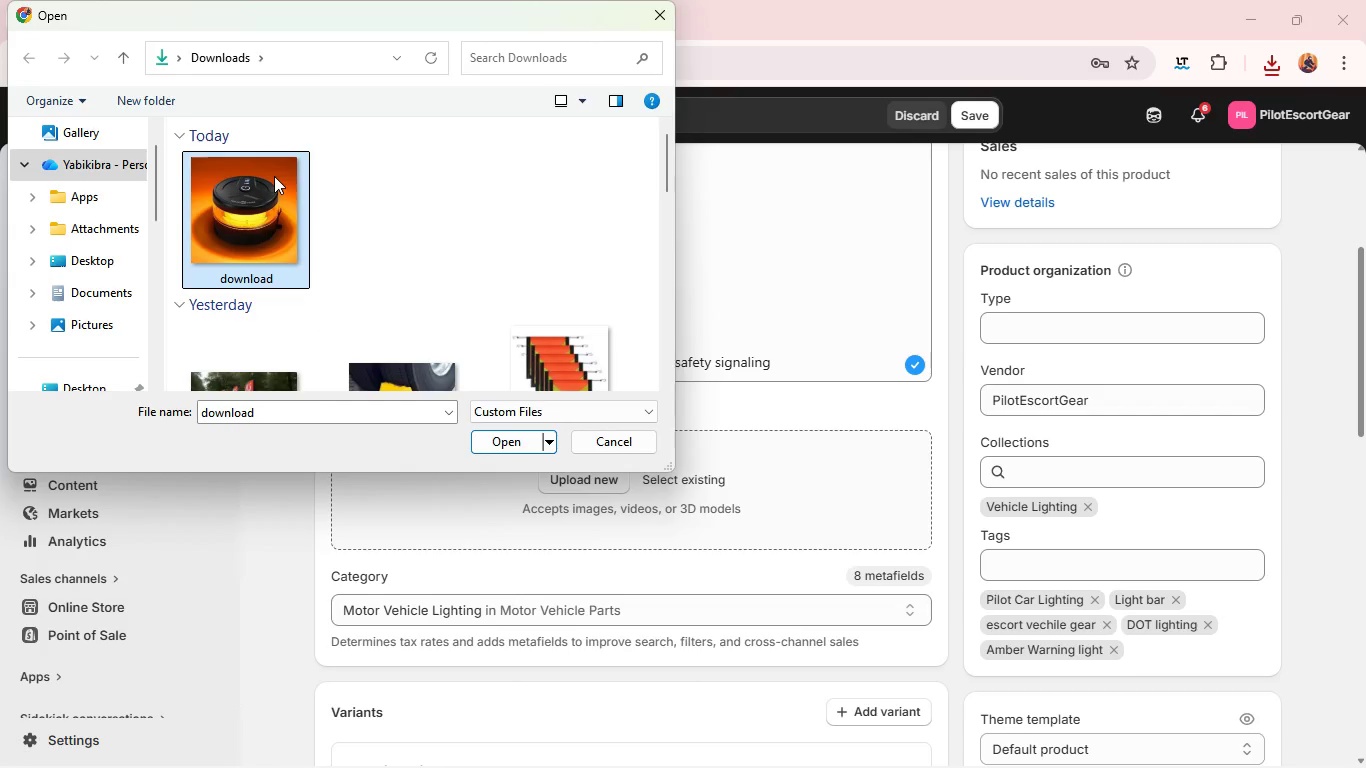 
key(Enter)
 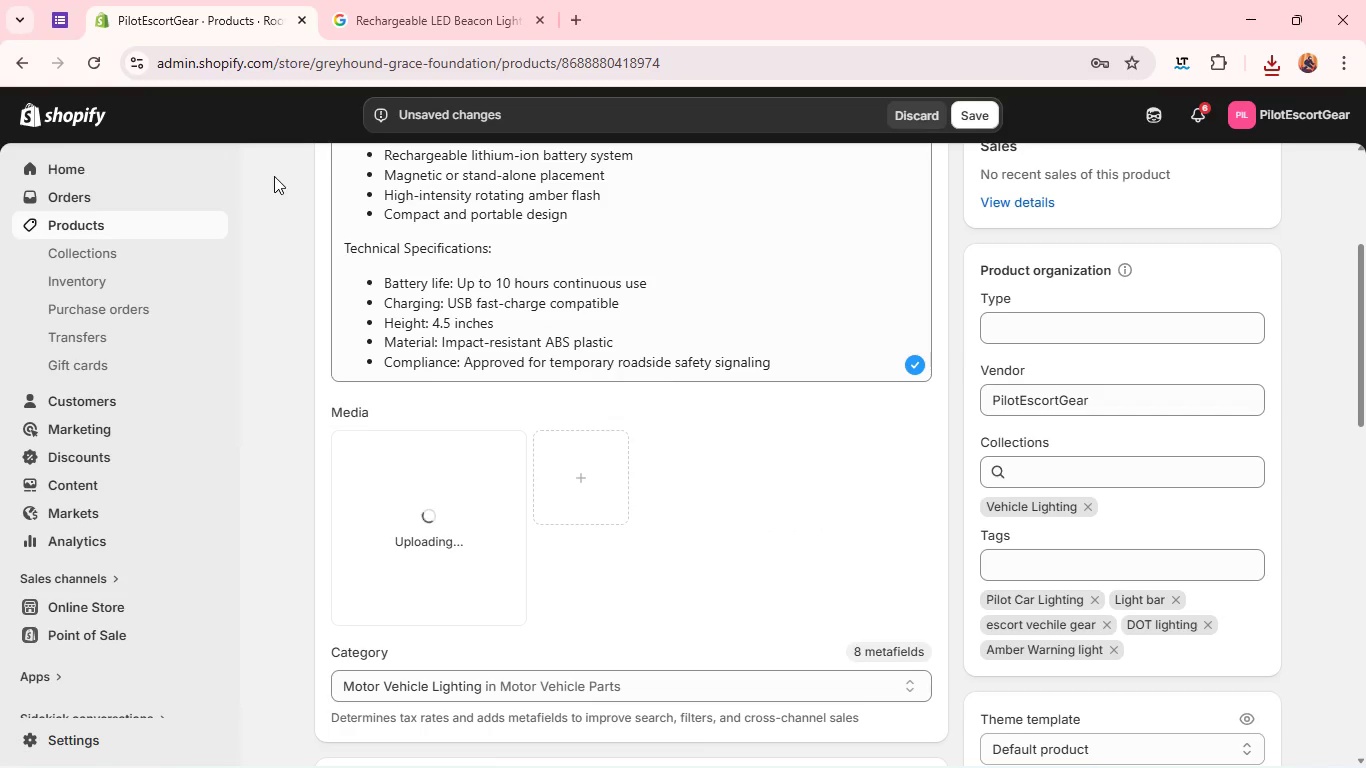 
wait(8.08)
 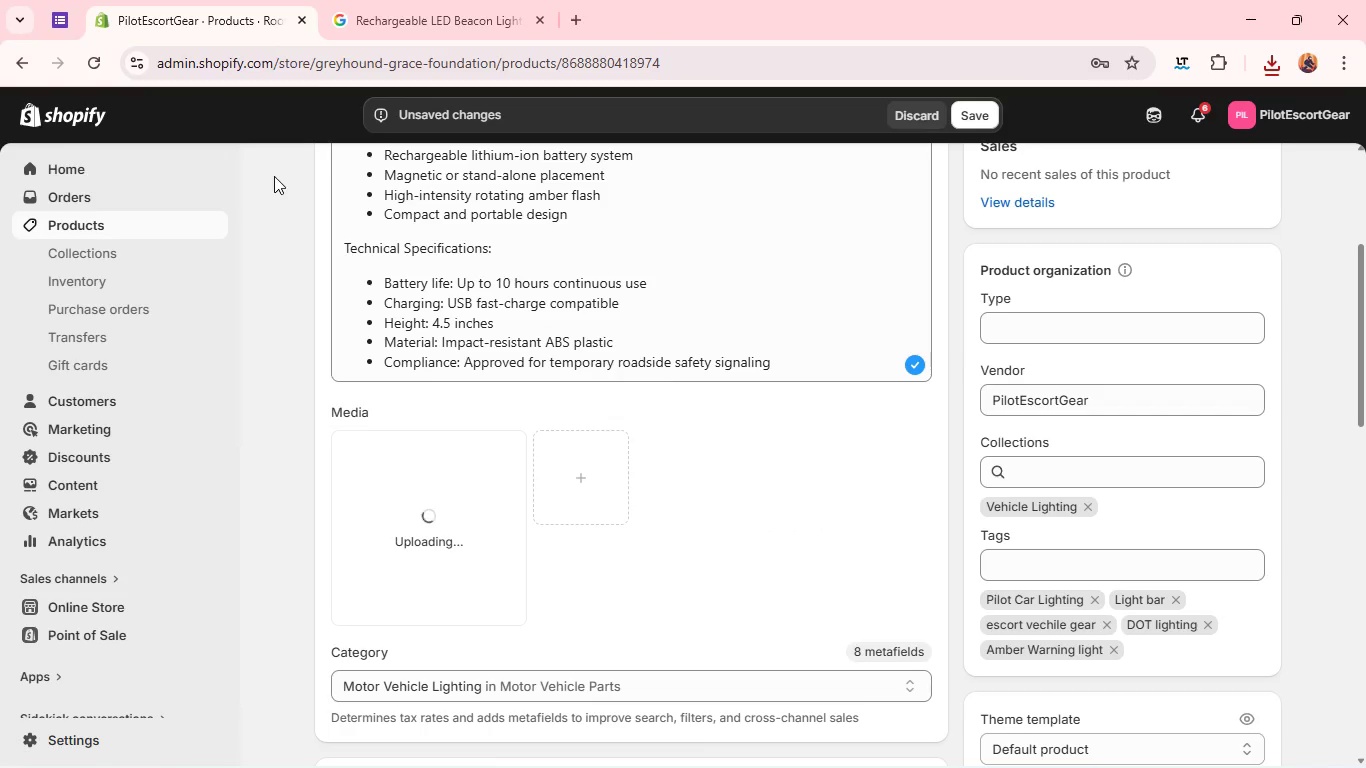 
left_click([471, 333])
 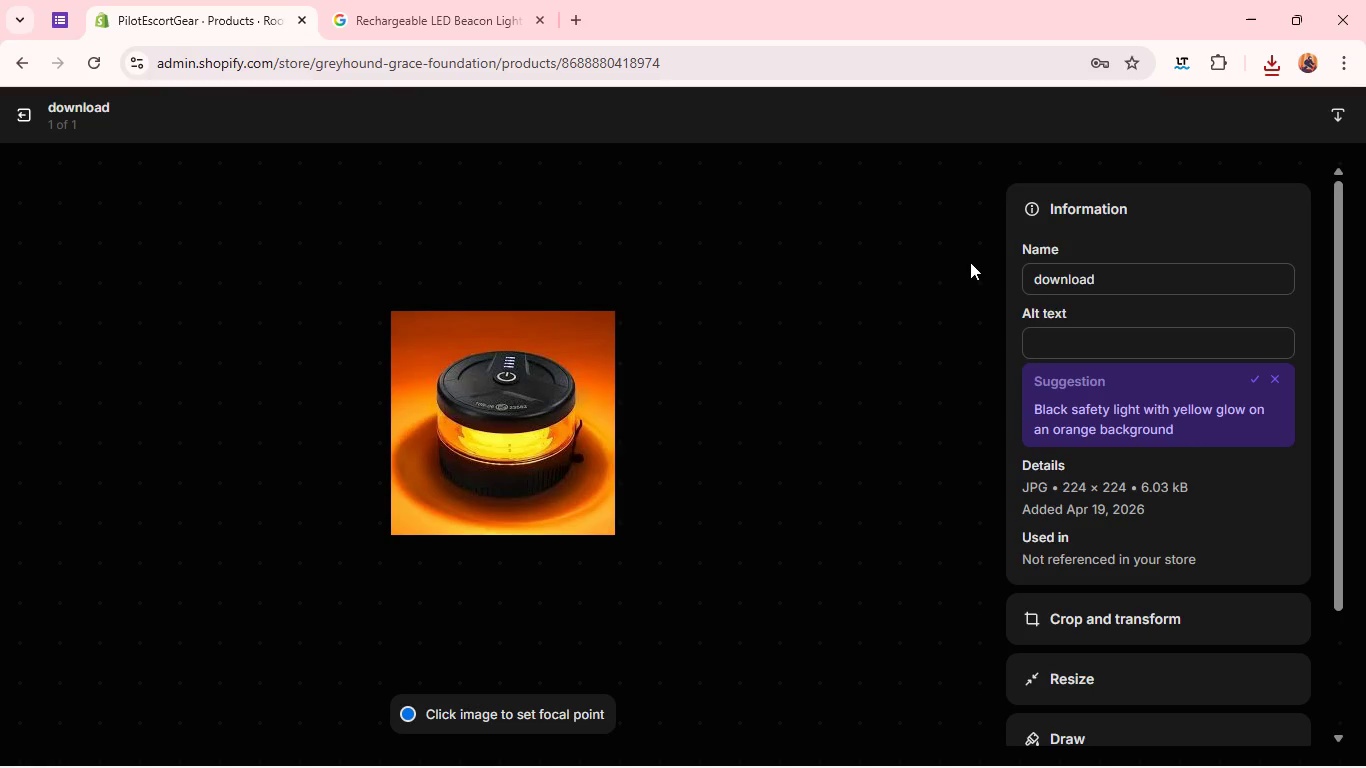 
wait(10.02)
 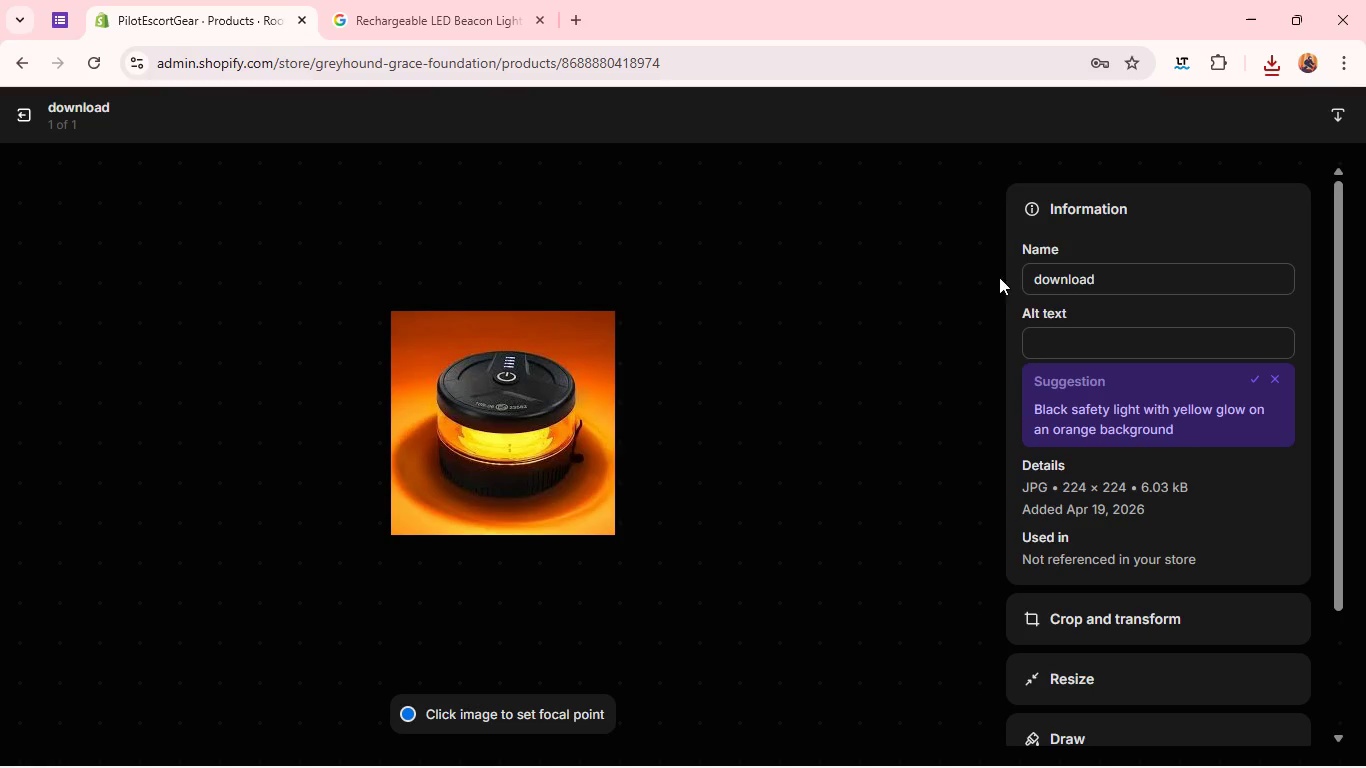 
type(Re)
 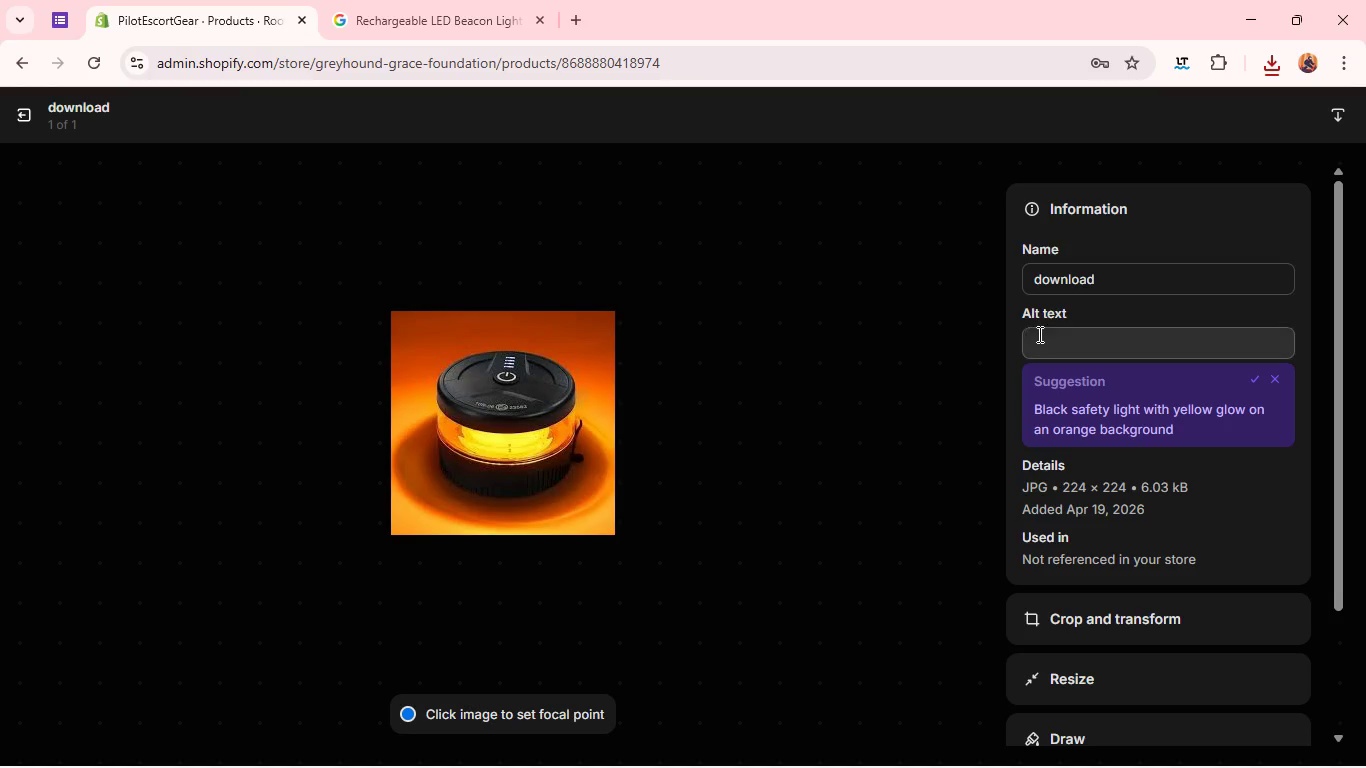 
left_click([1040, 335])
 